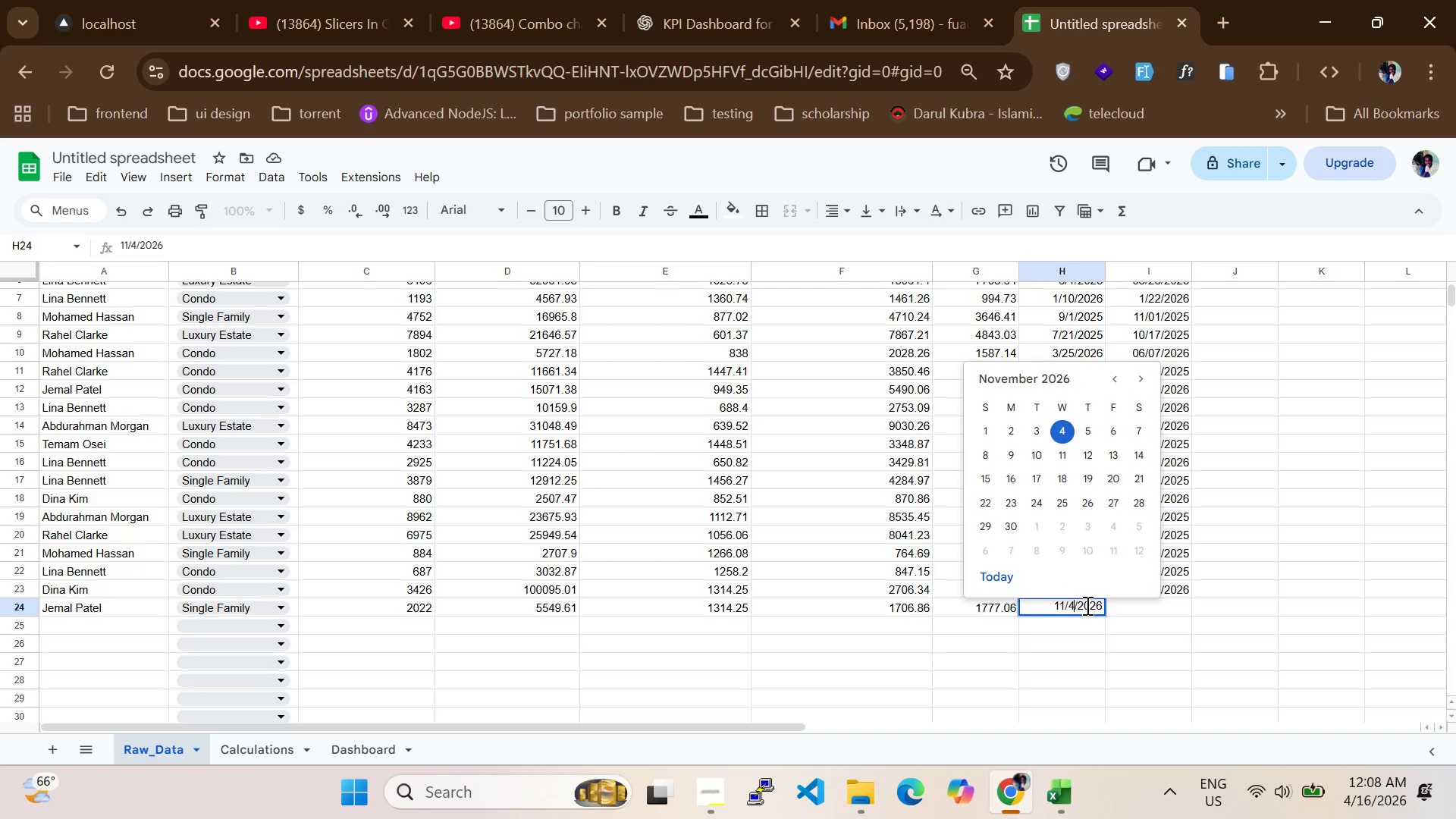 
key(ArrowLeft)
 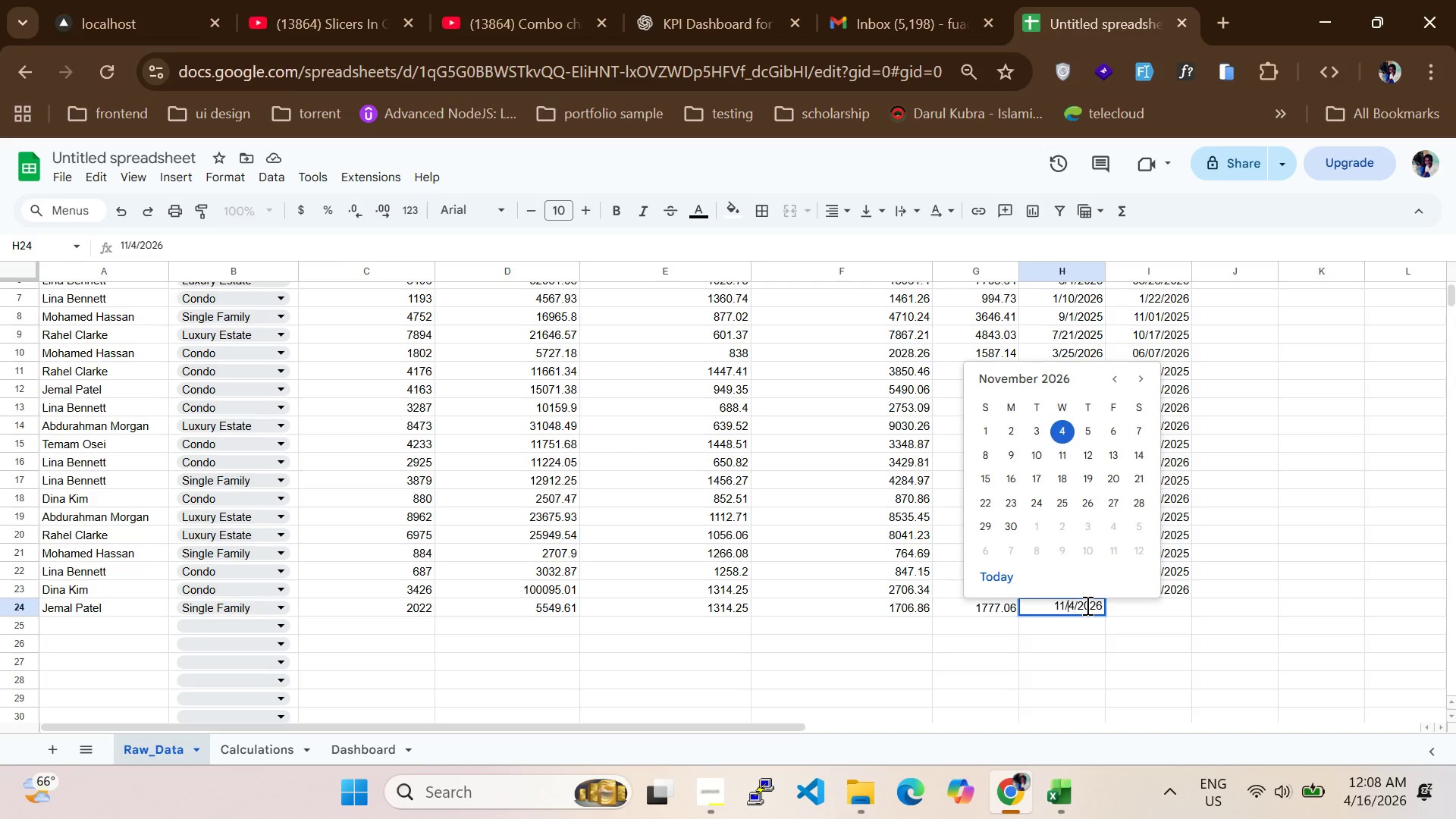 
hold_key(key=ArrowLeft, duration=0.34)
 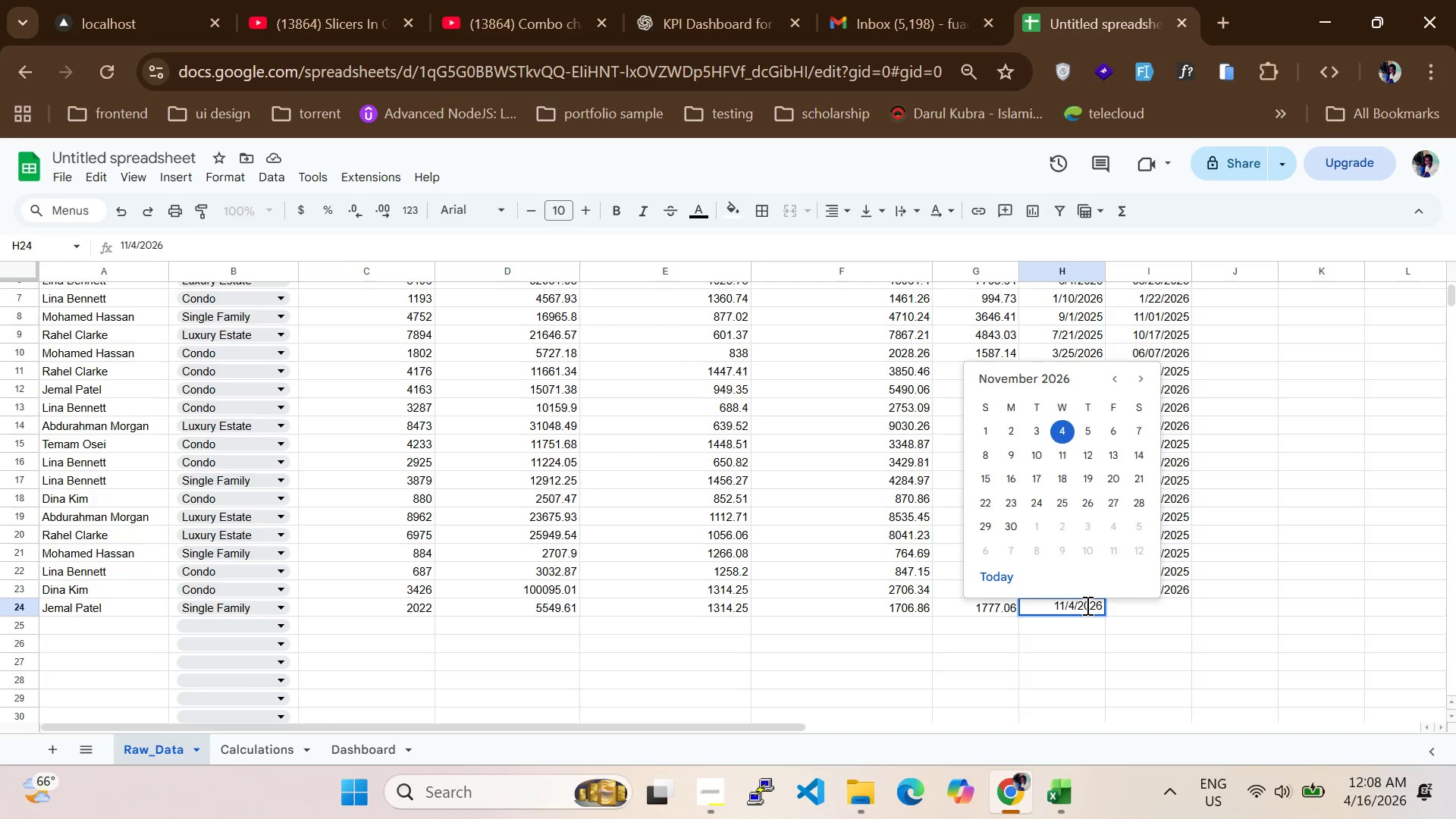 
key(ArrowLeft)
 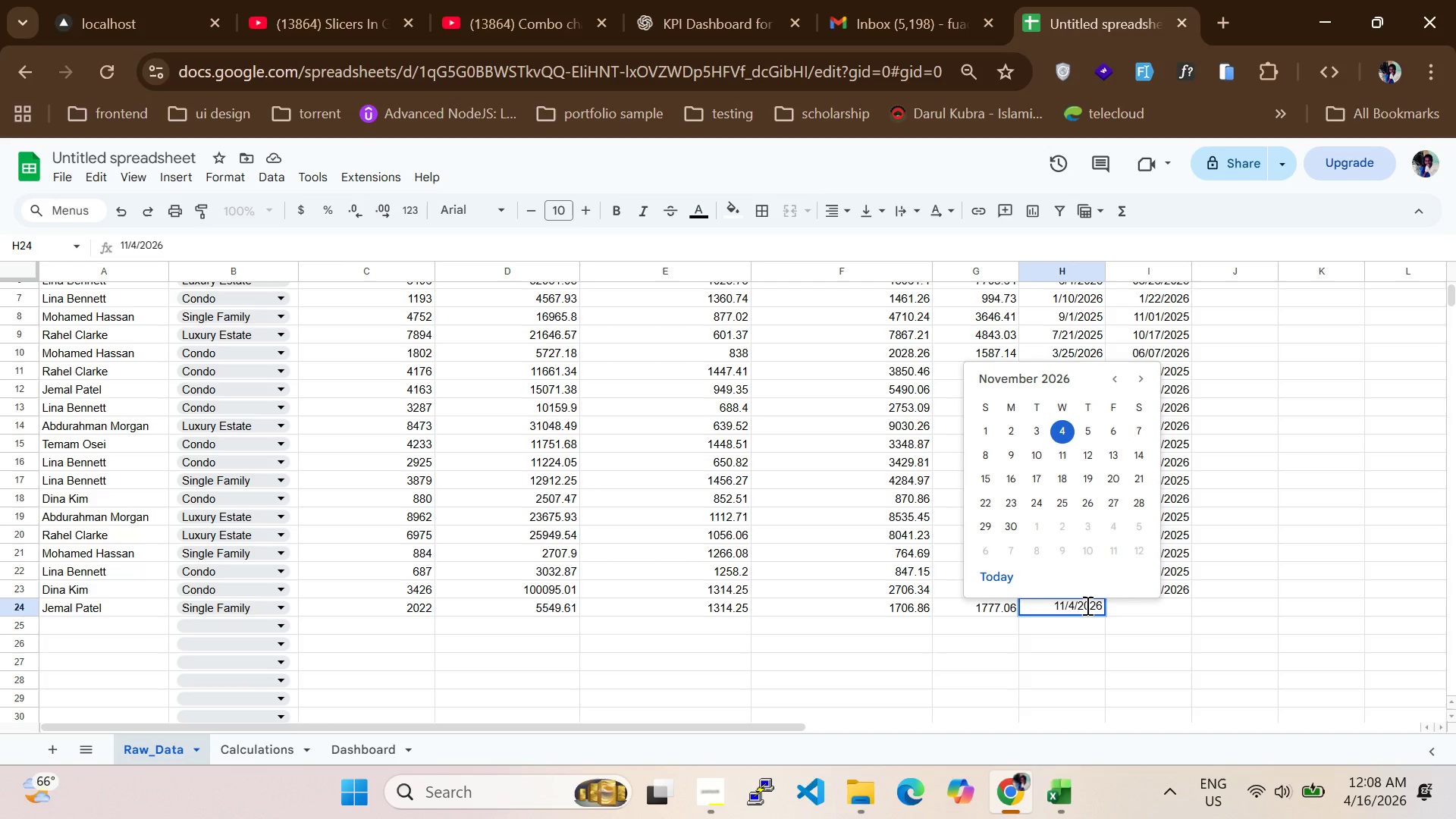 
key(ArrowLeft)
 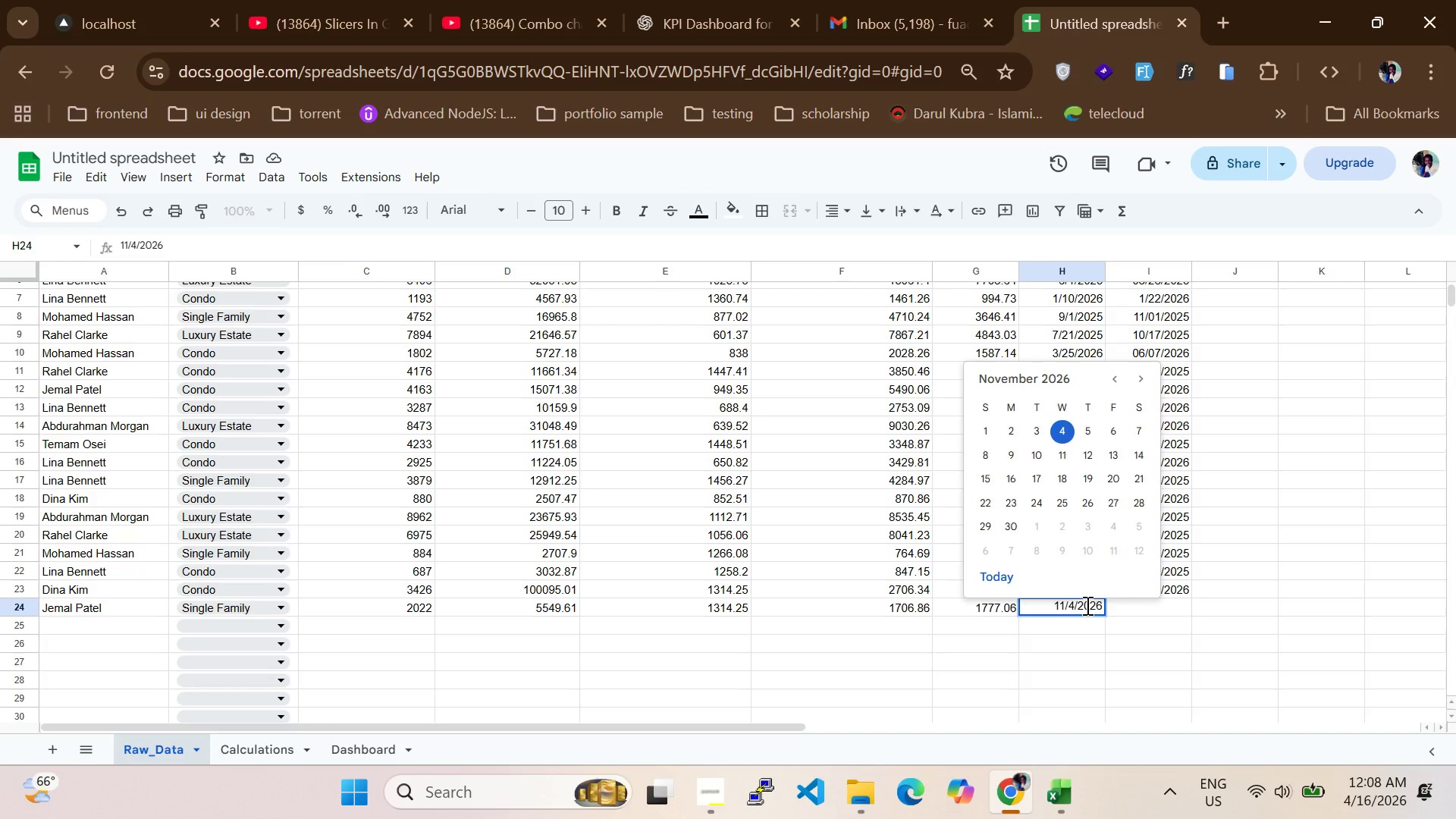 
key(Backspace)
 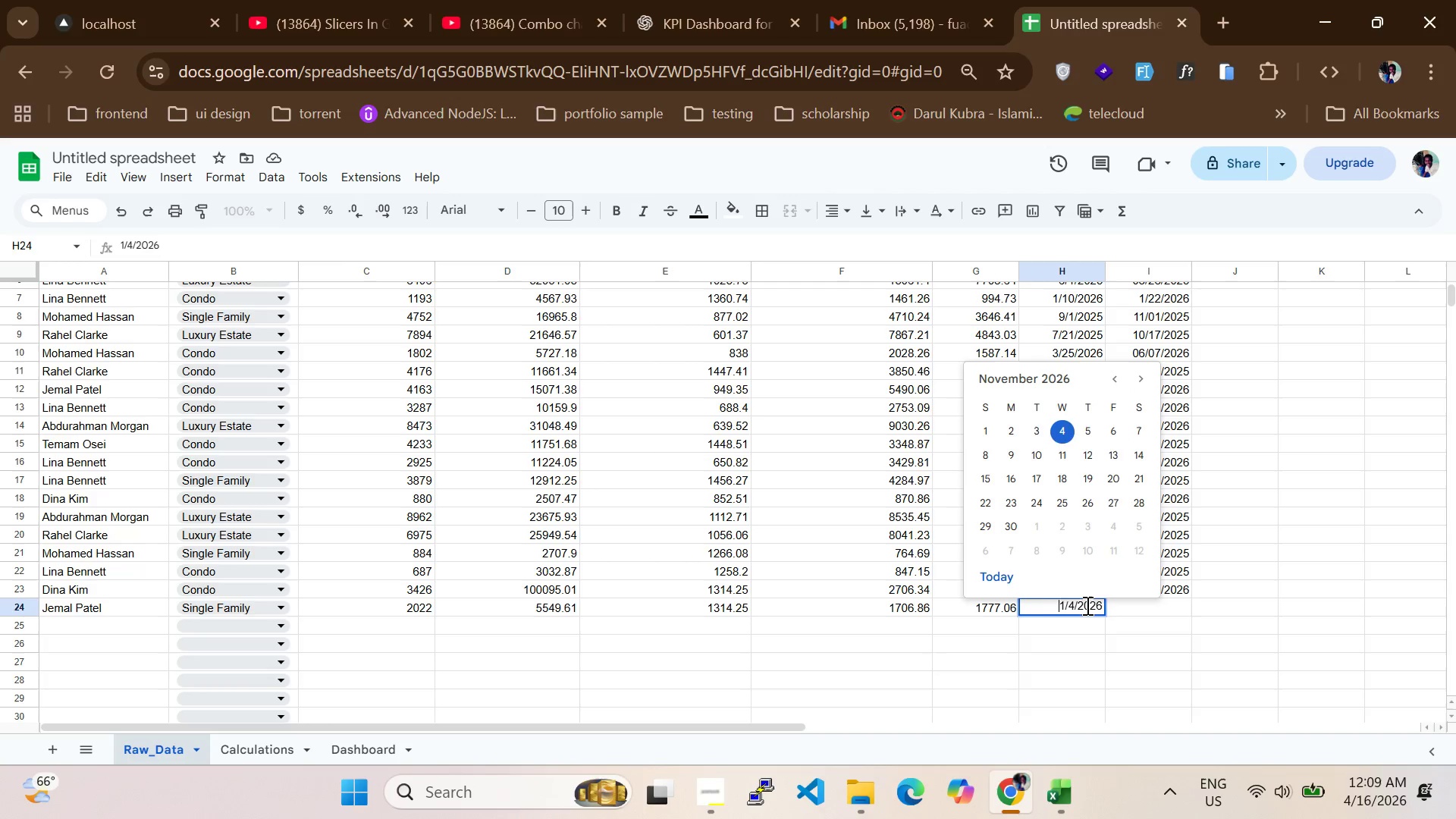 
key(ArrowRight)
 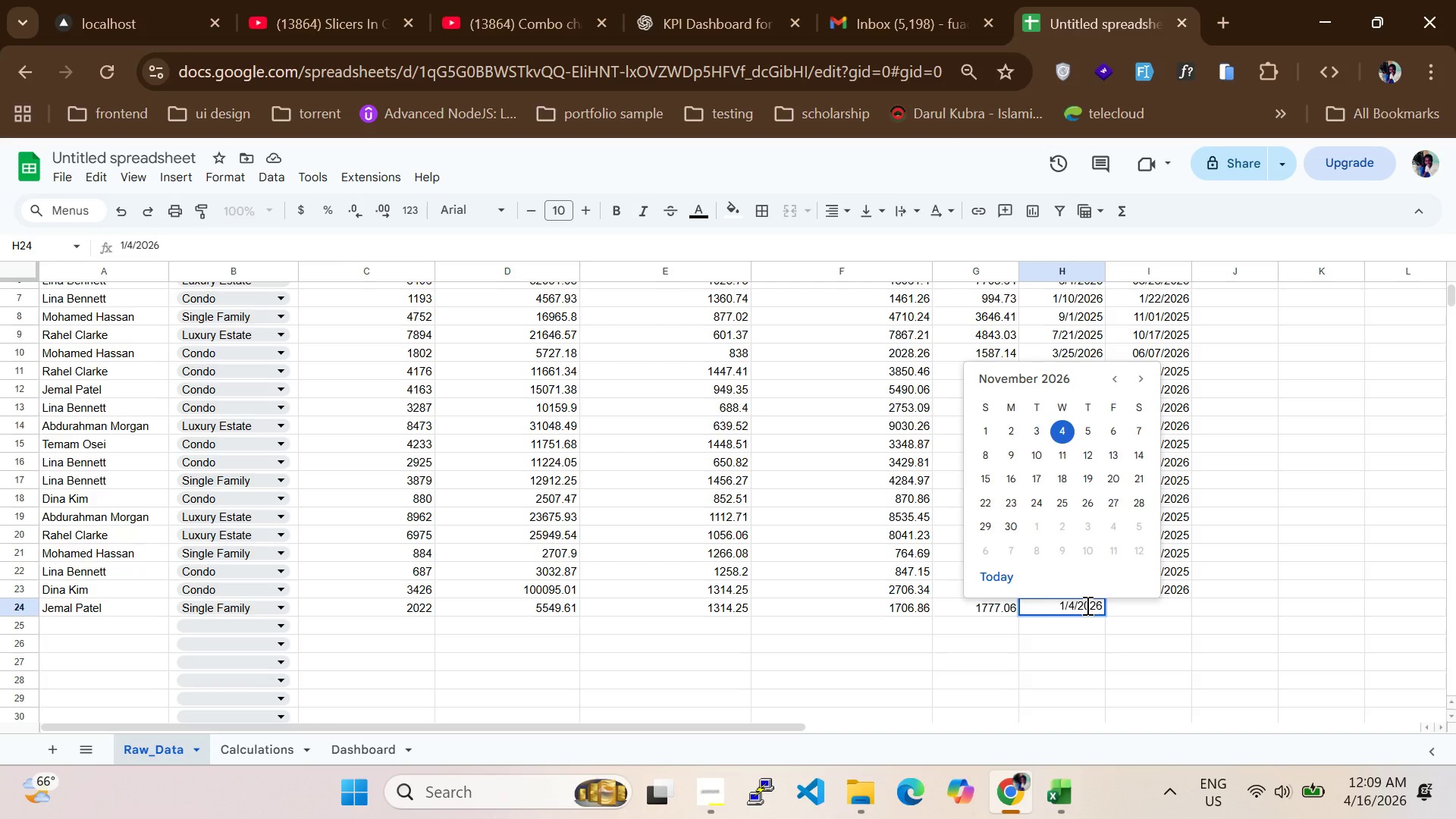 
key(Backspace)
type(04)
 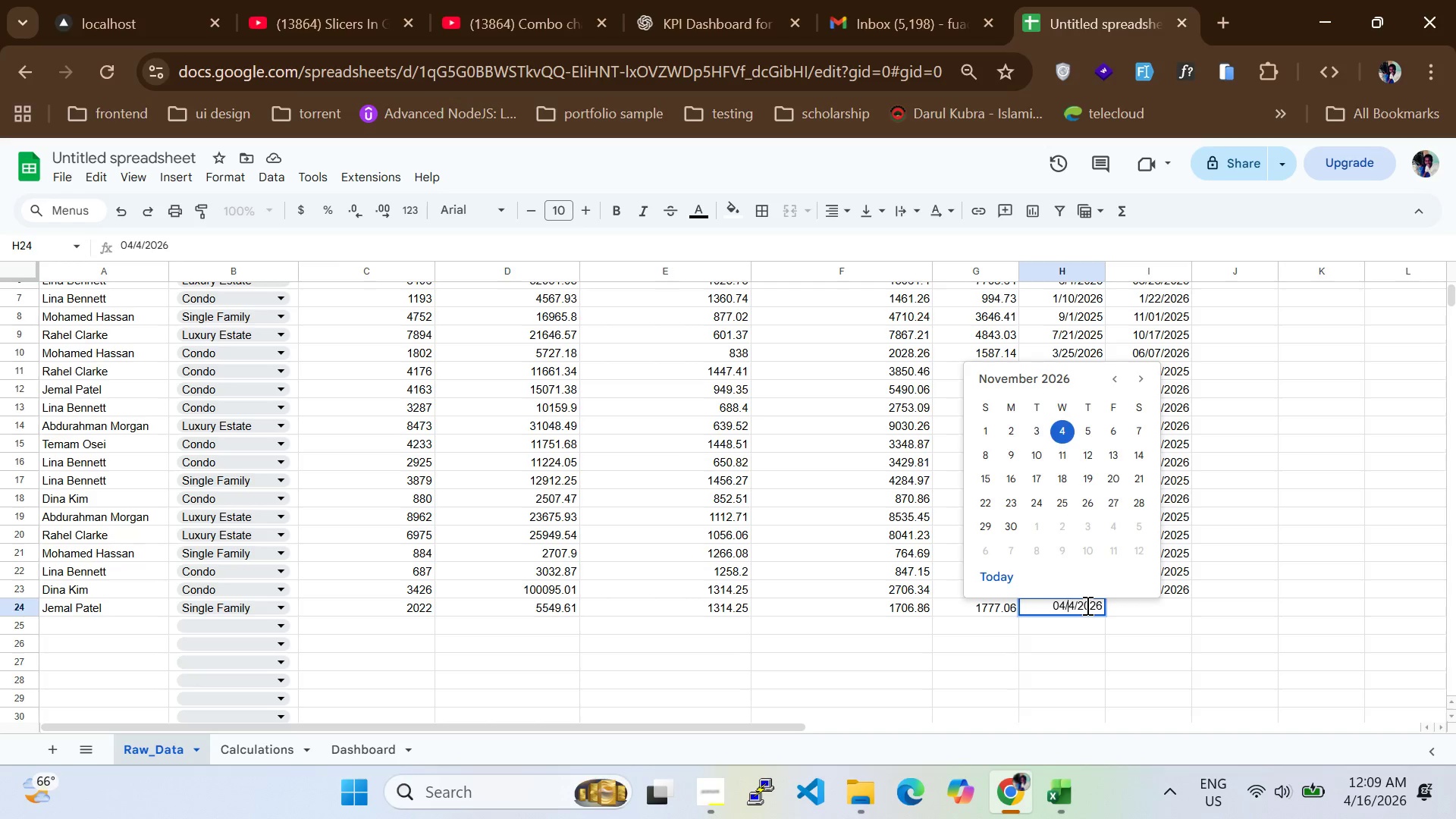 
key(ArrowRight)
 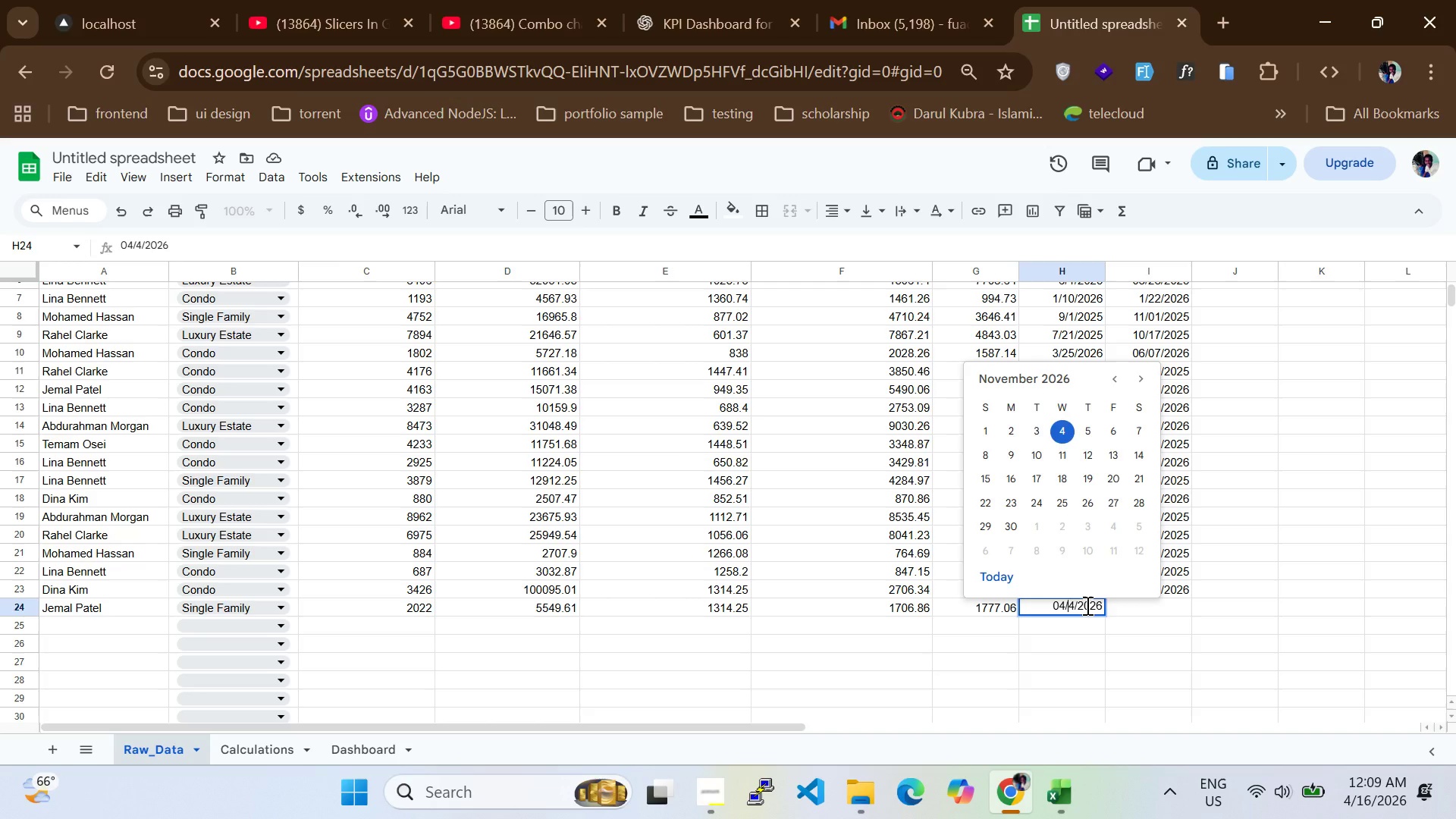 
key(ArrowRight)
 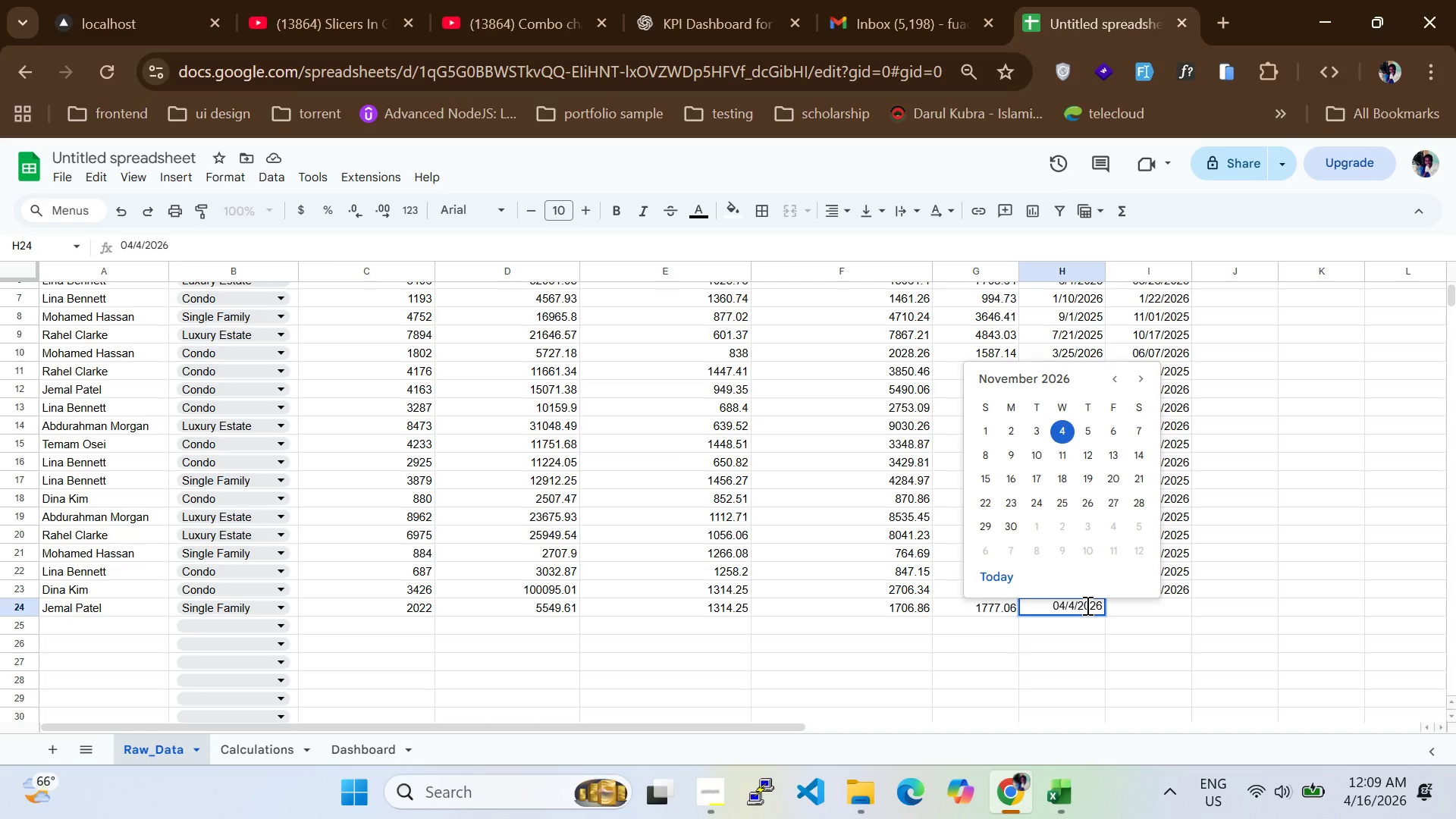 
key(Backspace)
type(11)
 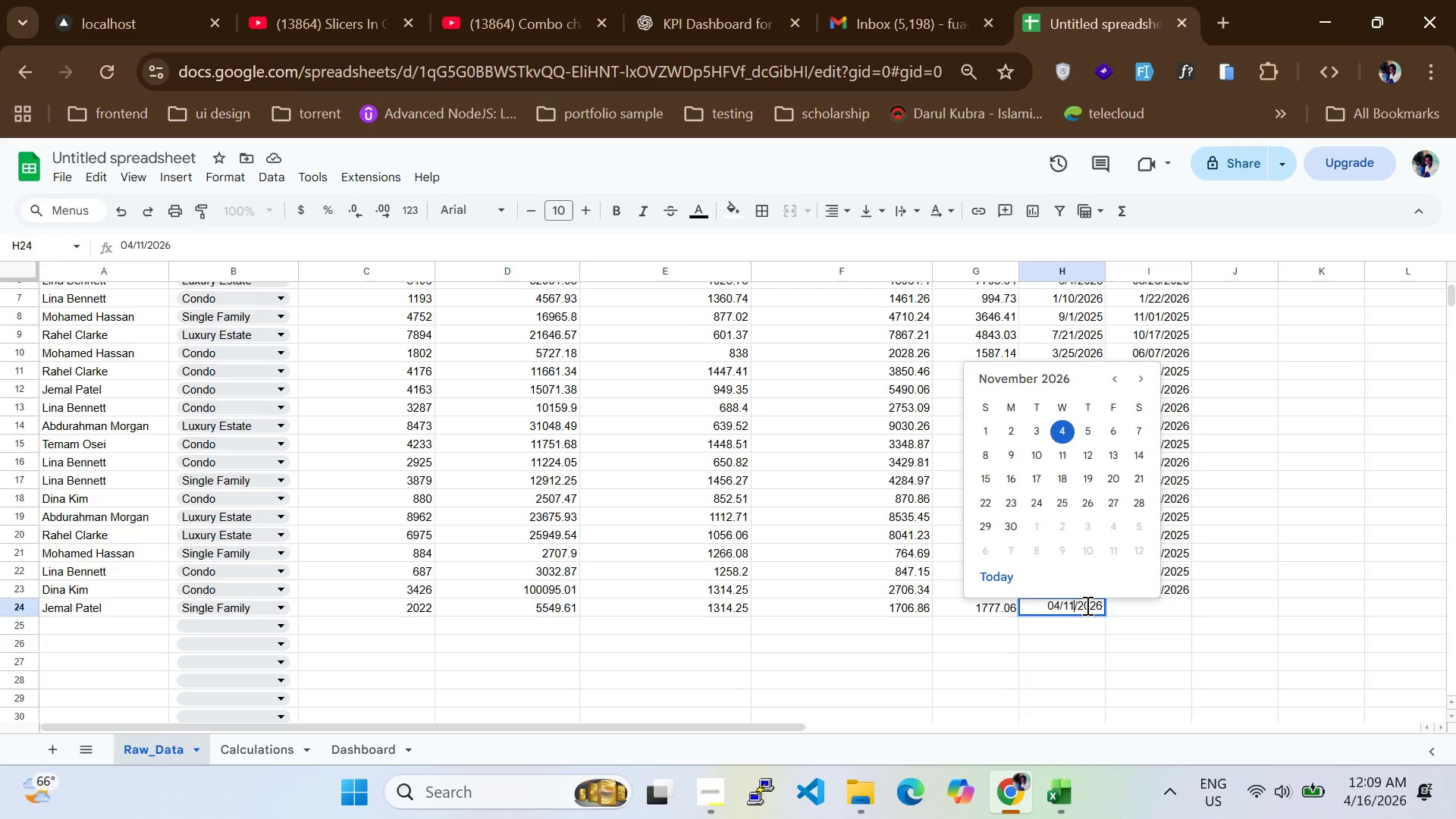 
key(Enter)
 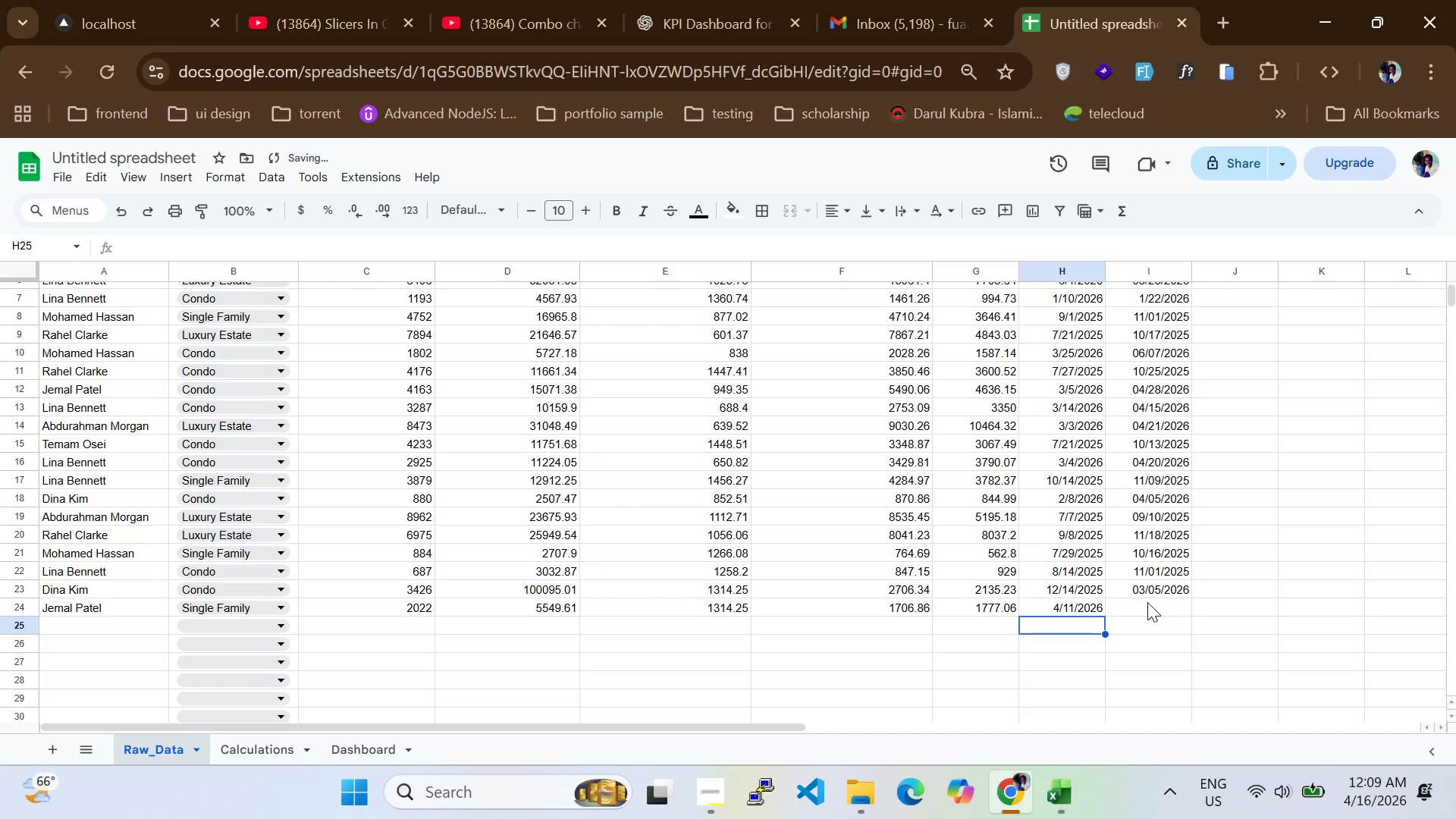 
left_click([1149, 602])
 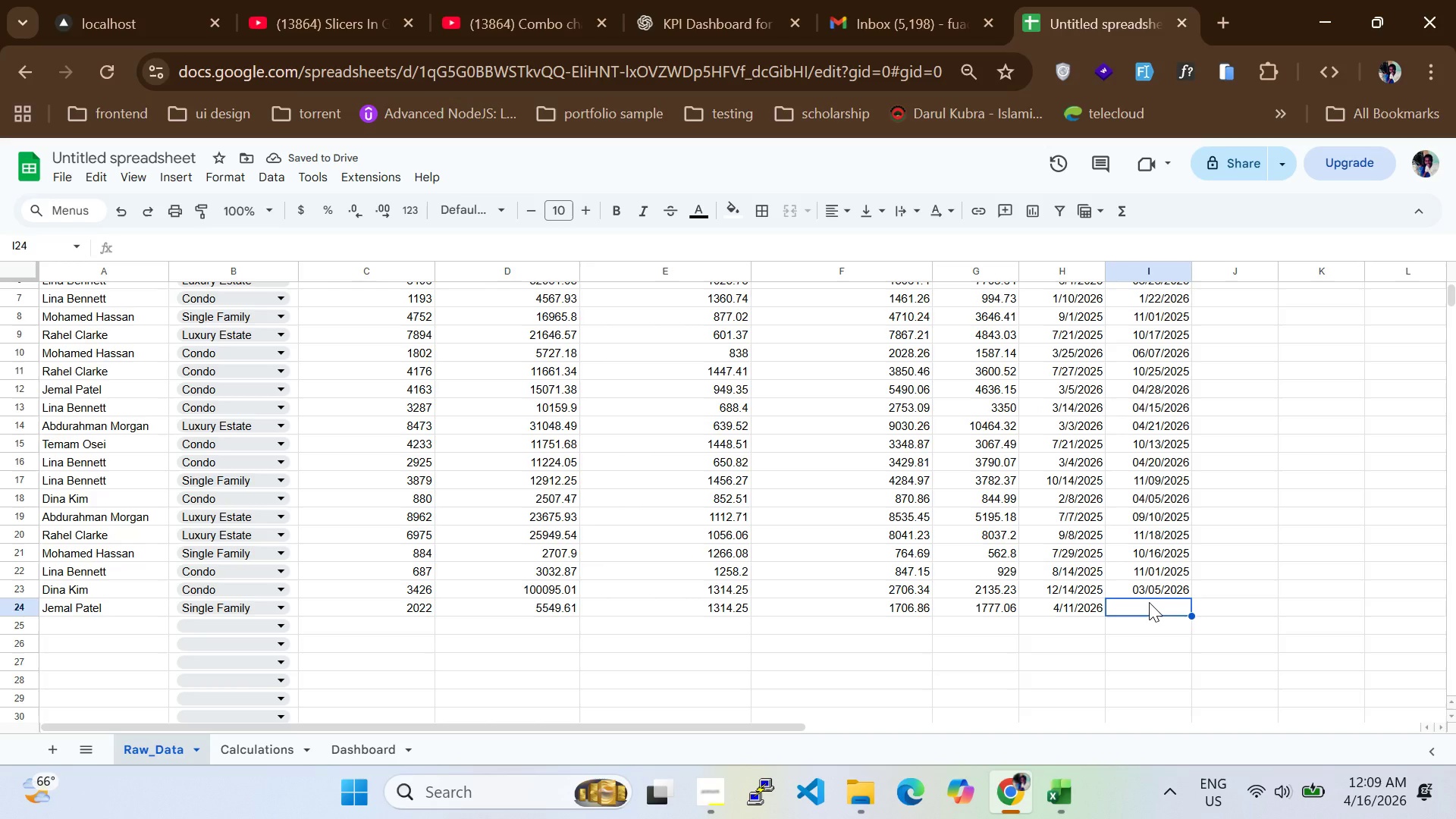 
type(07/10/20)
 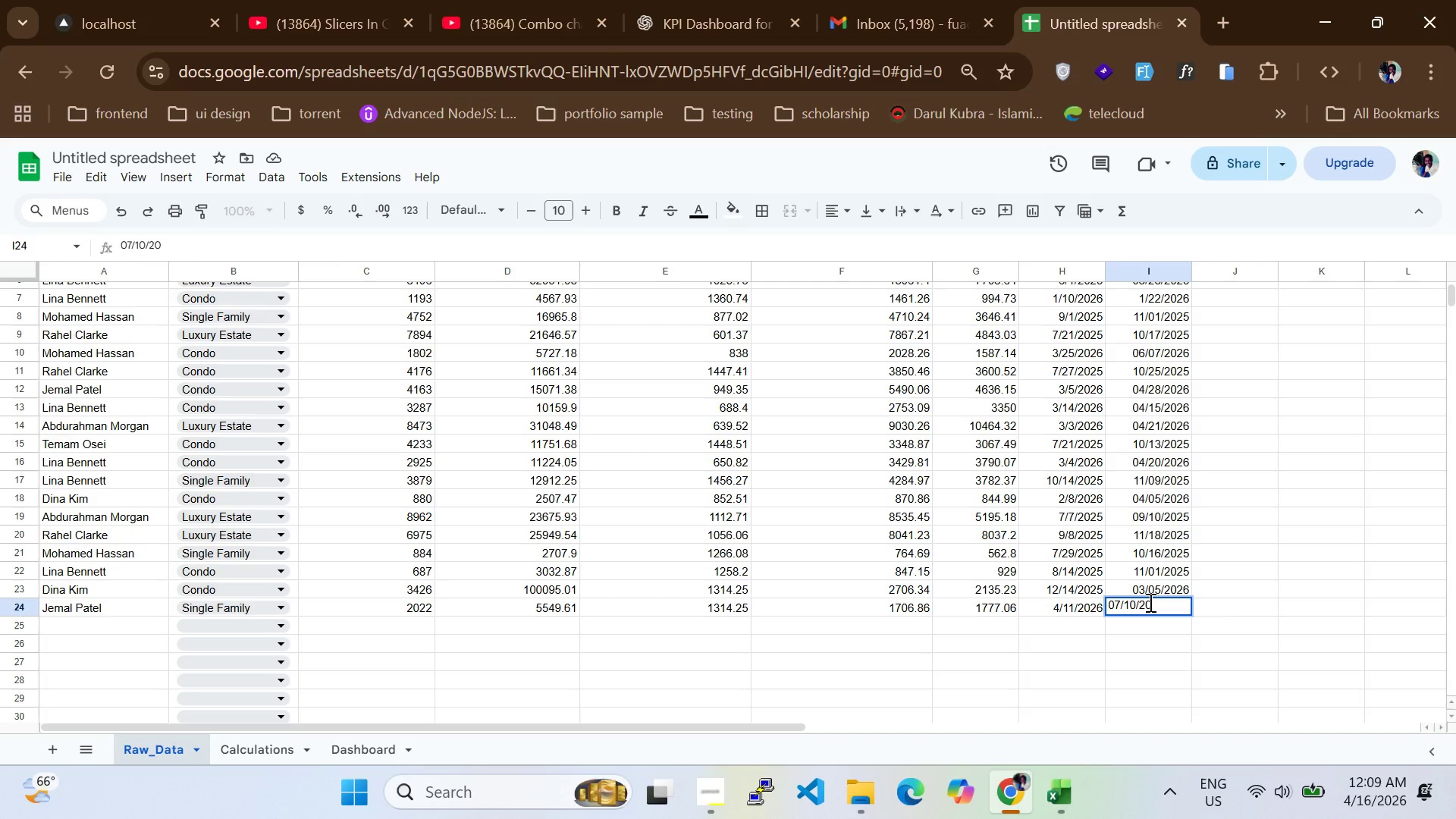 
type(25)
 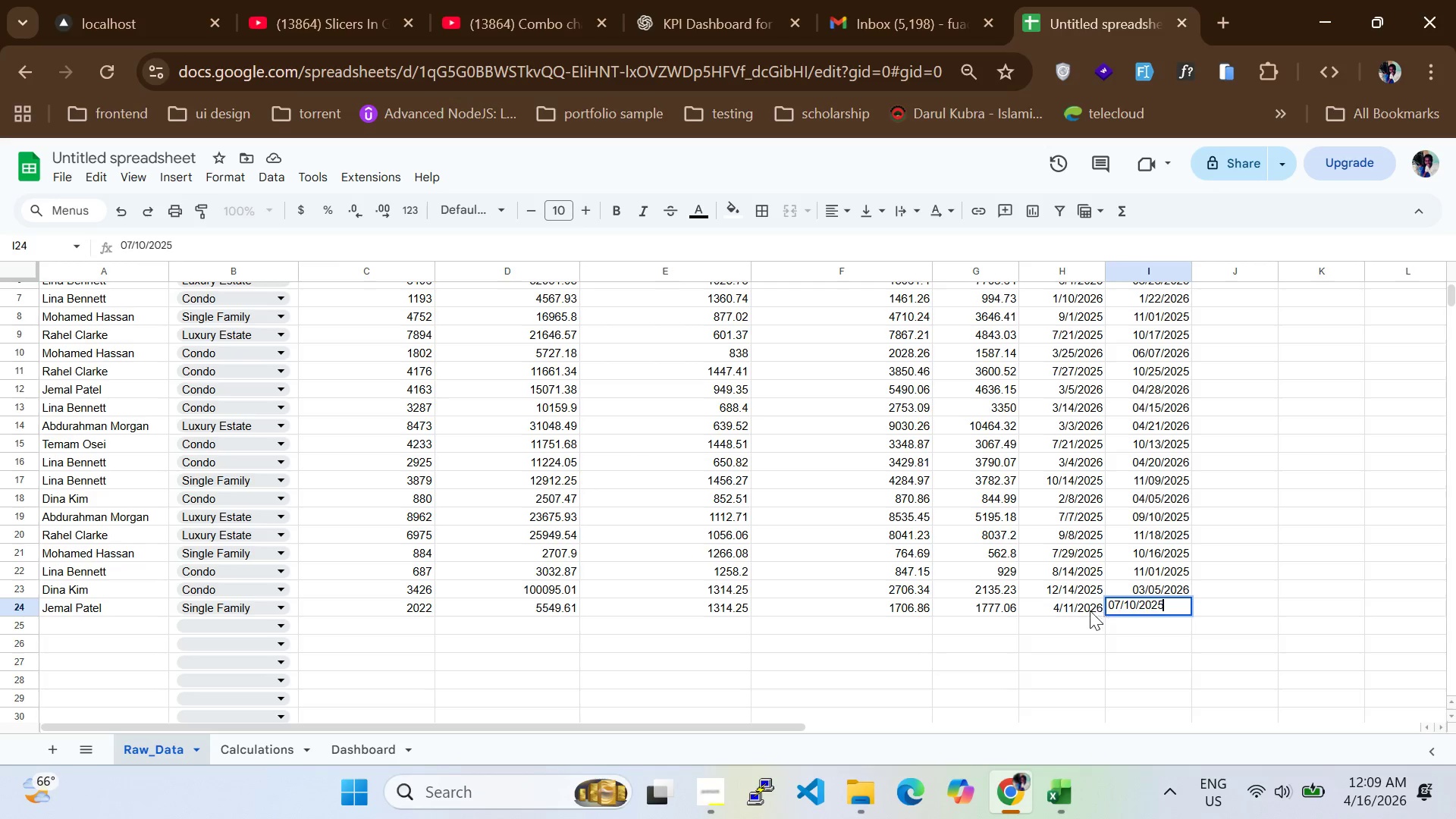 
double_click([1090, 610])
 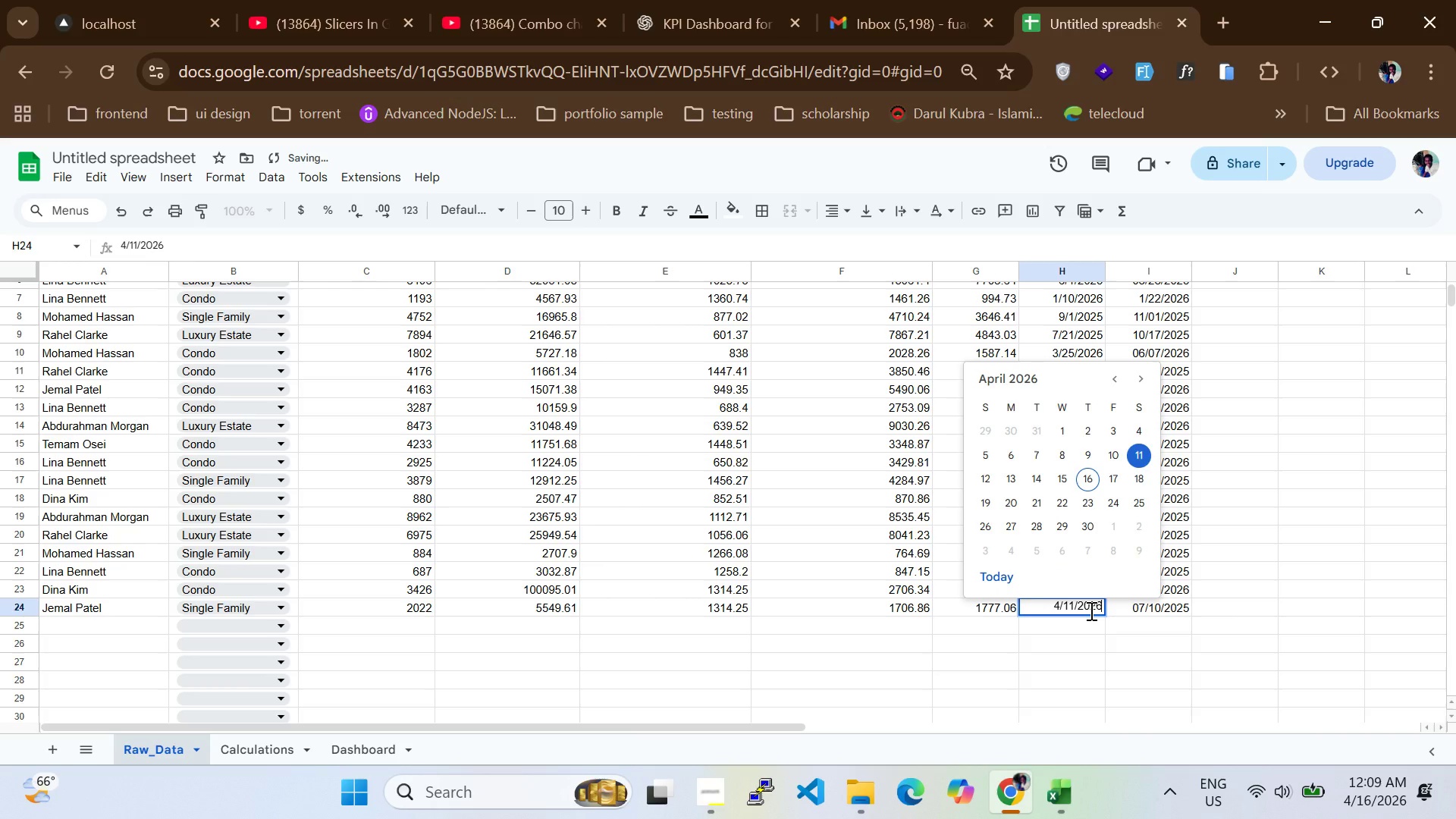 
key(Backspace)
 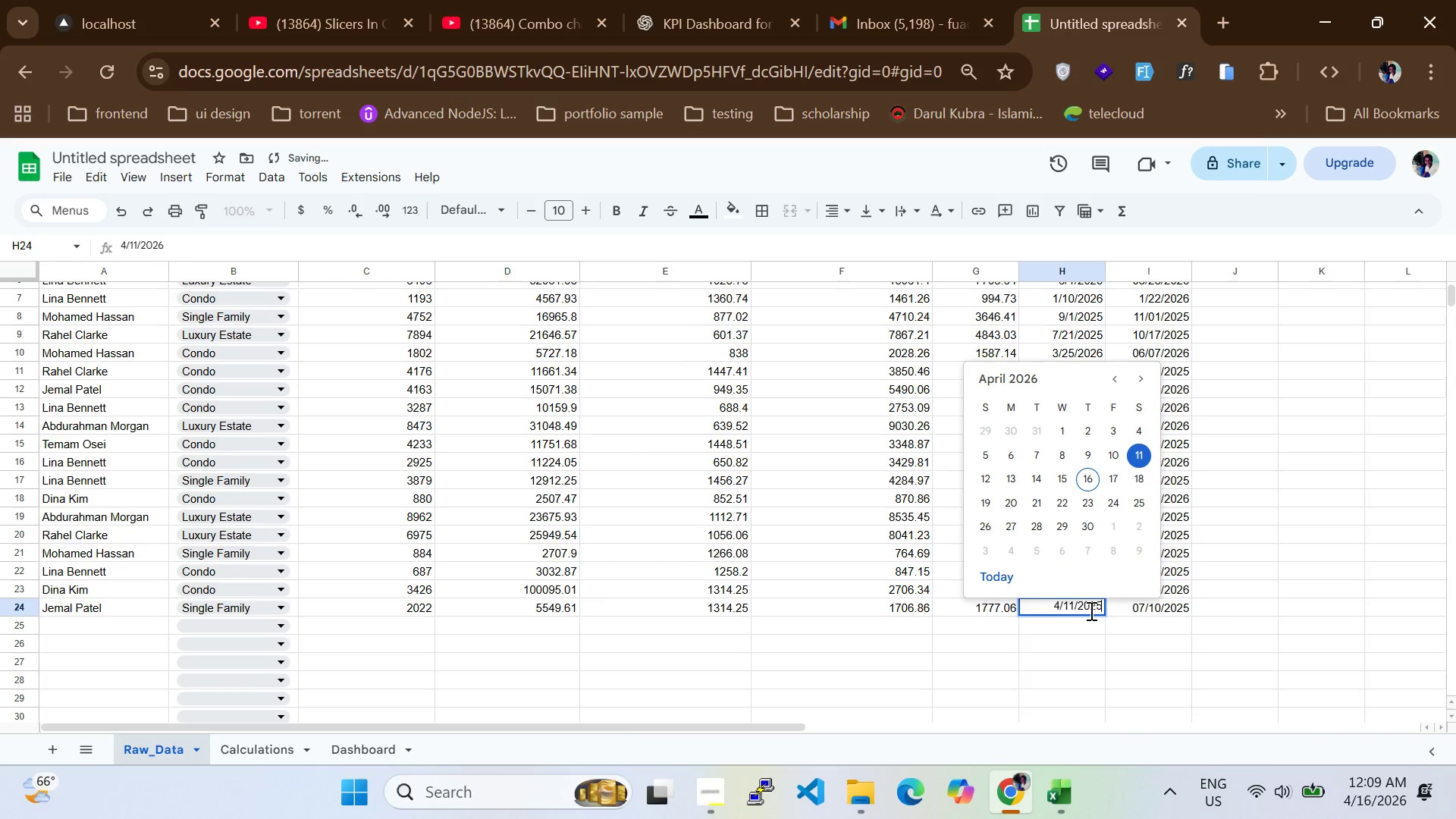 
key(5)
 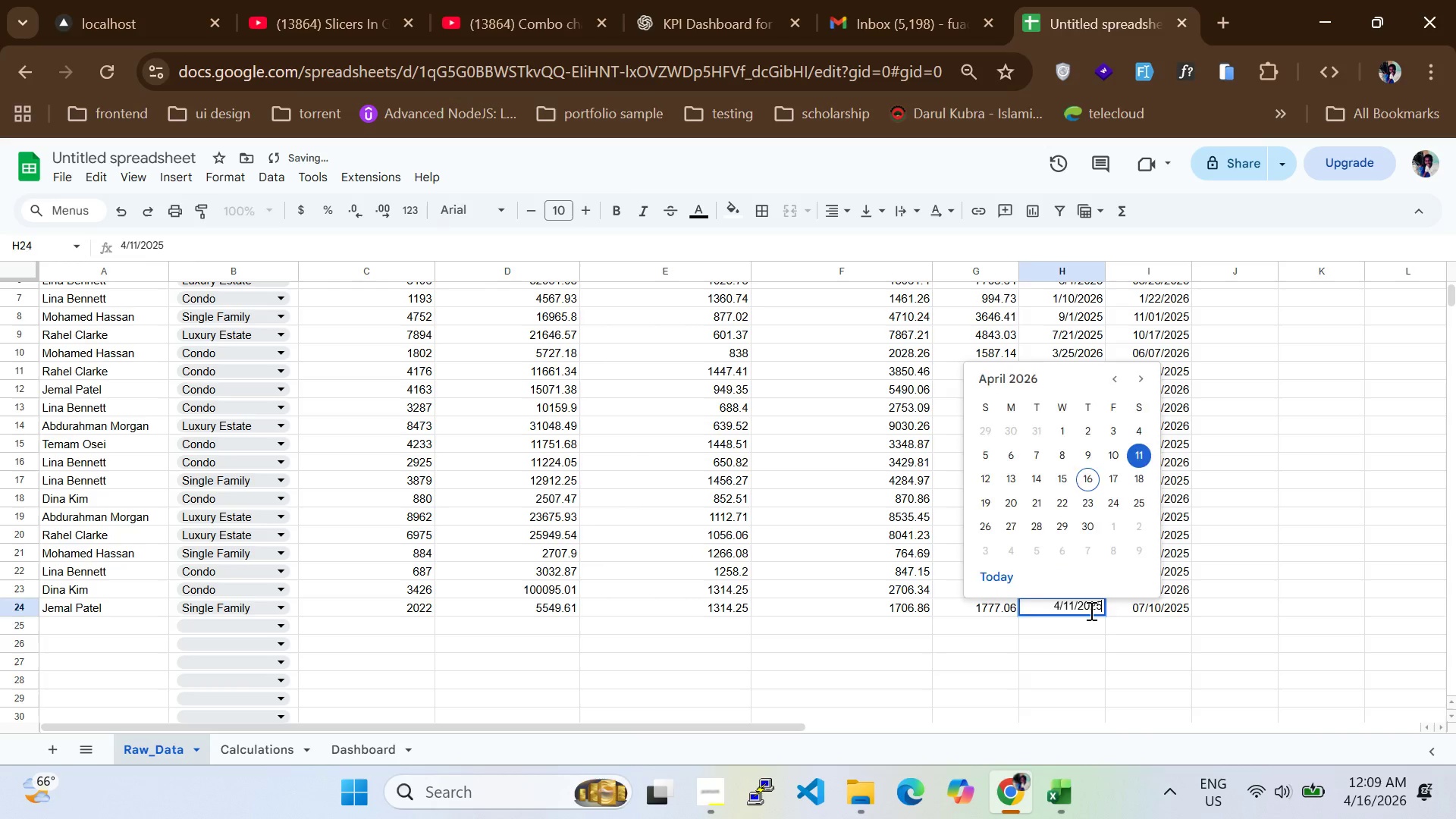 
key(Enter)
 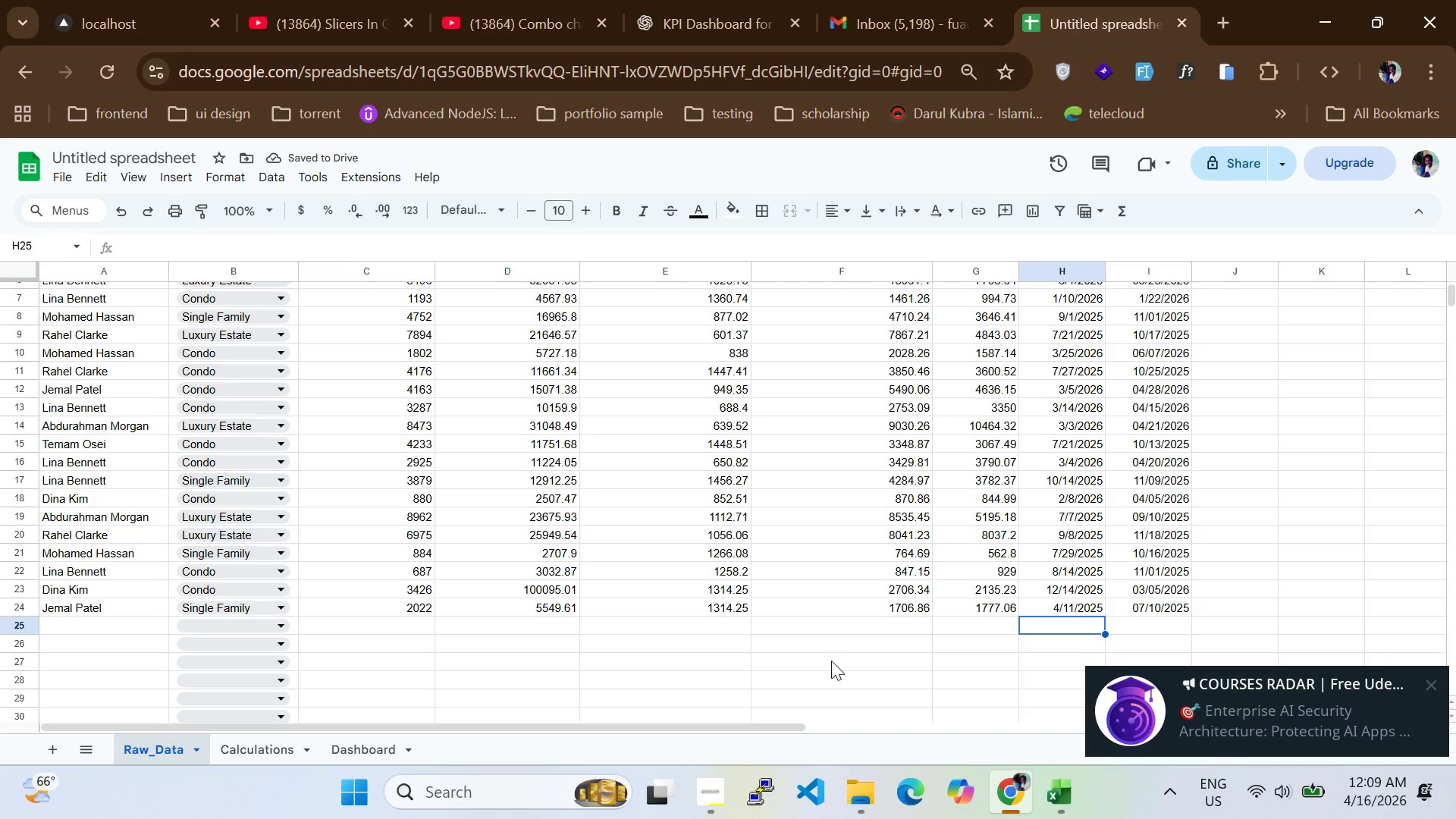 
wait(6.14)
 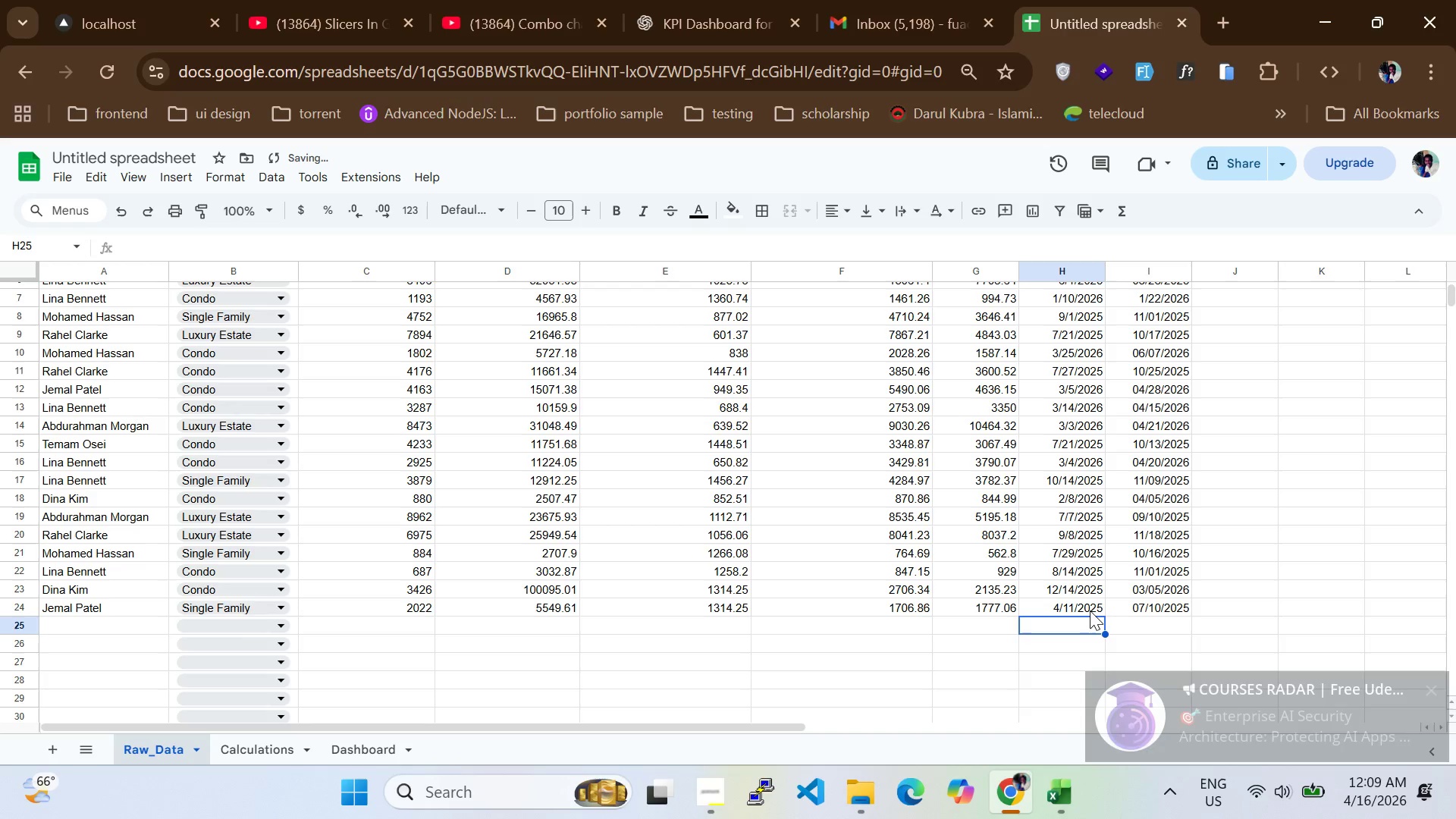 
left_click([113, 628])
 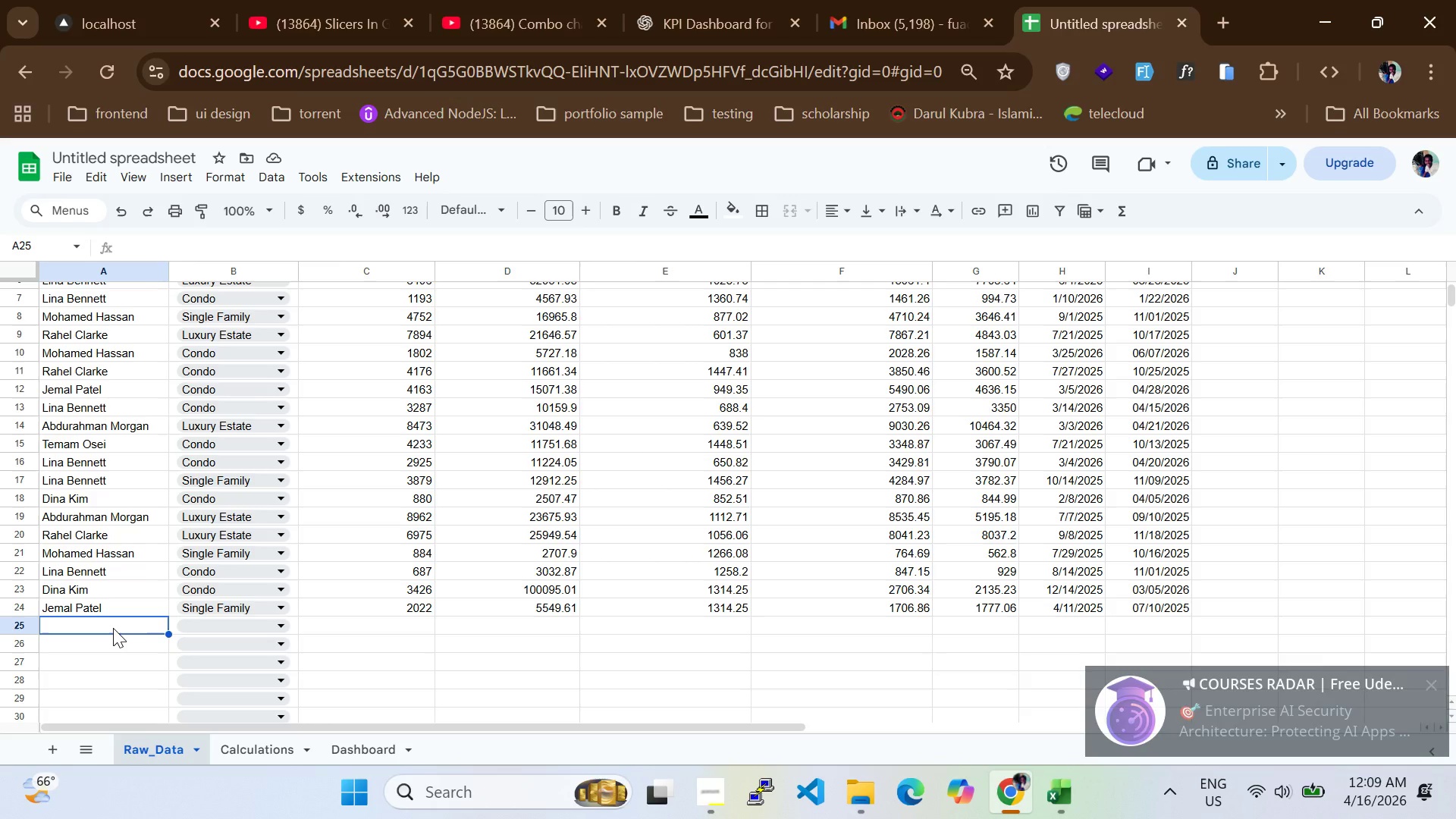 
wait(6.14)
 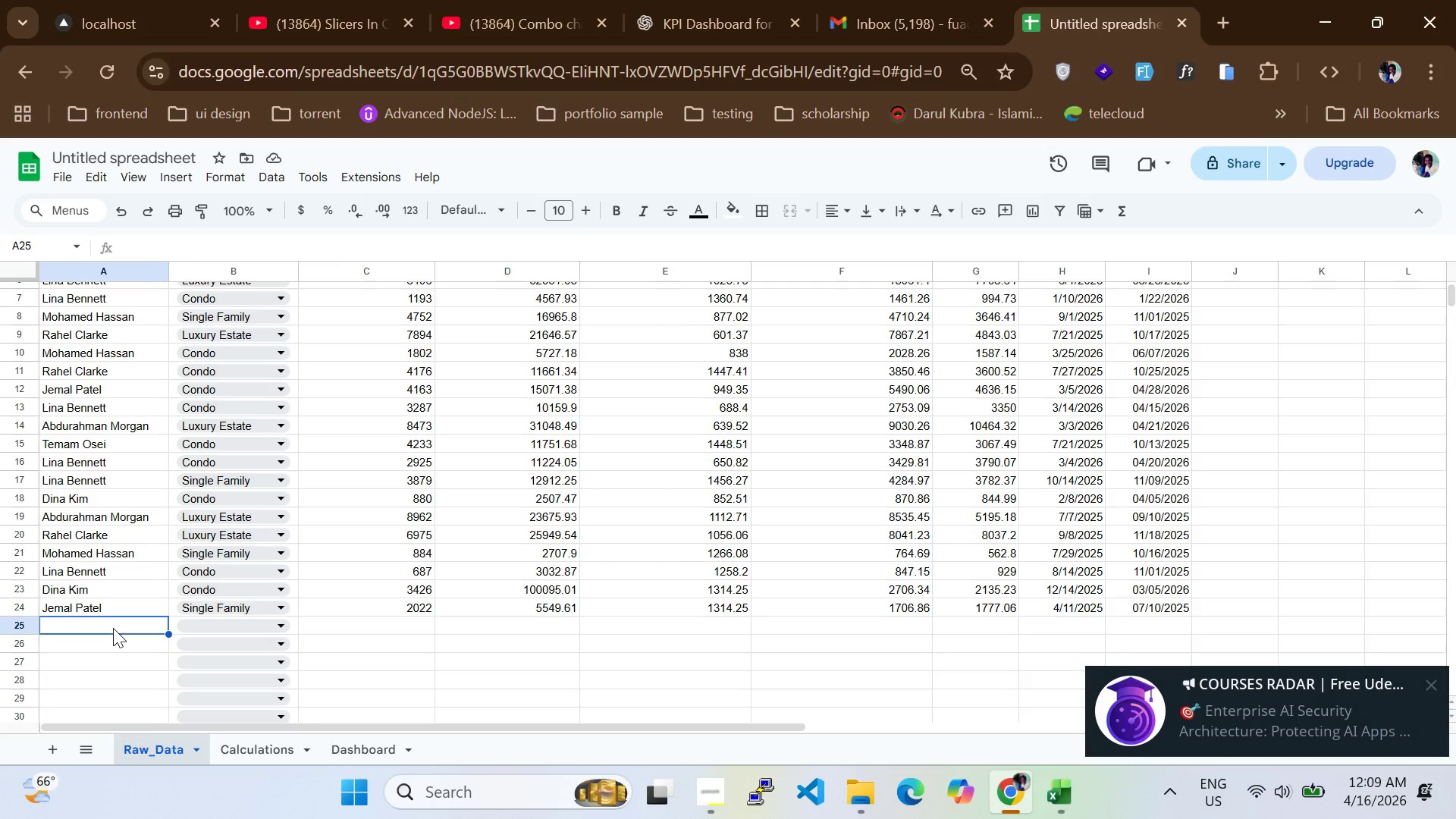 
key(S)
 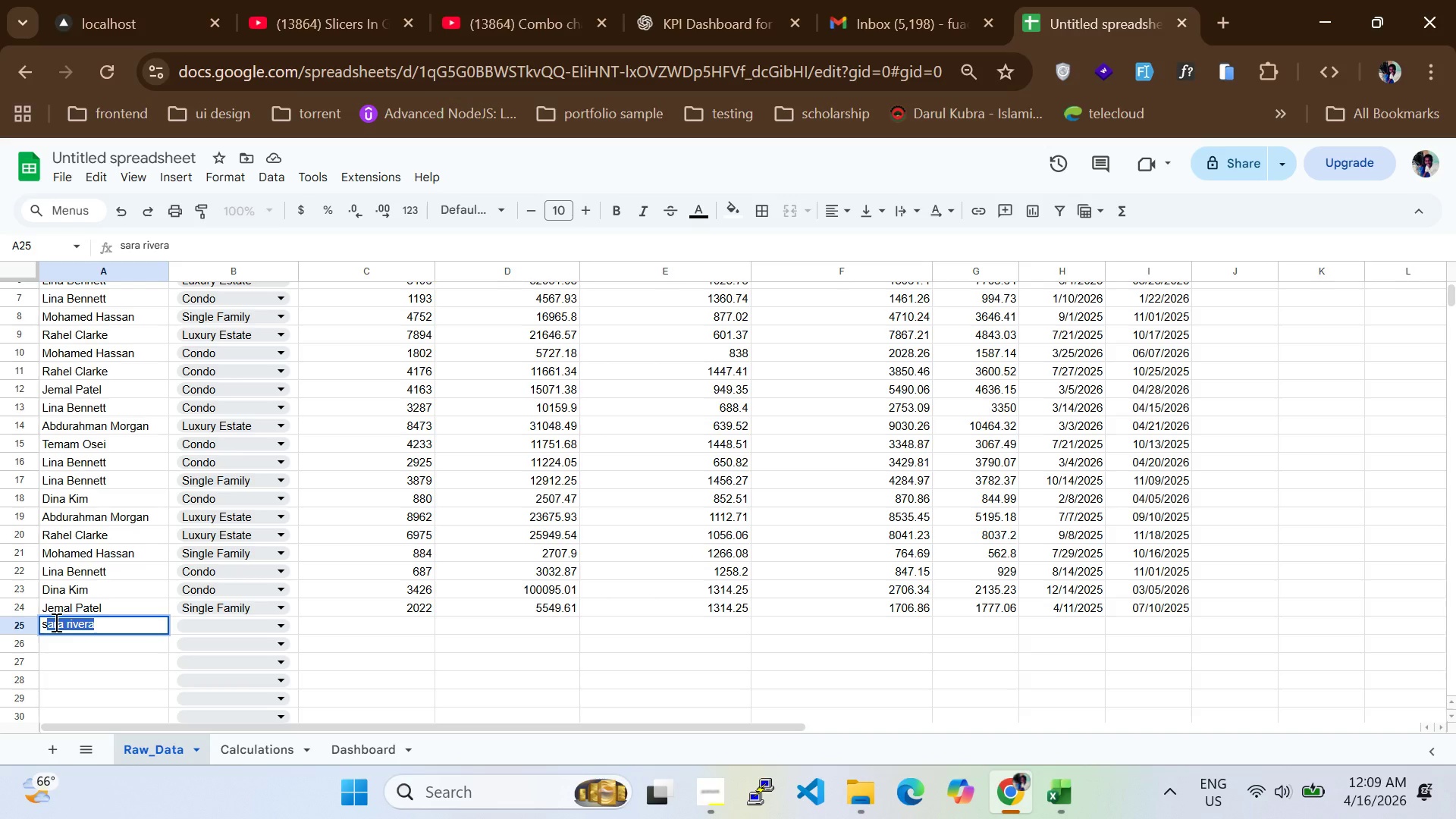 
wait(6.12)
 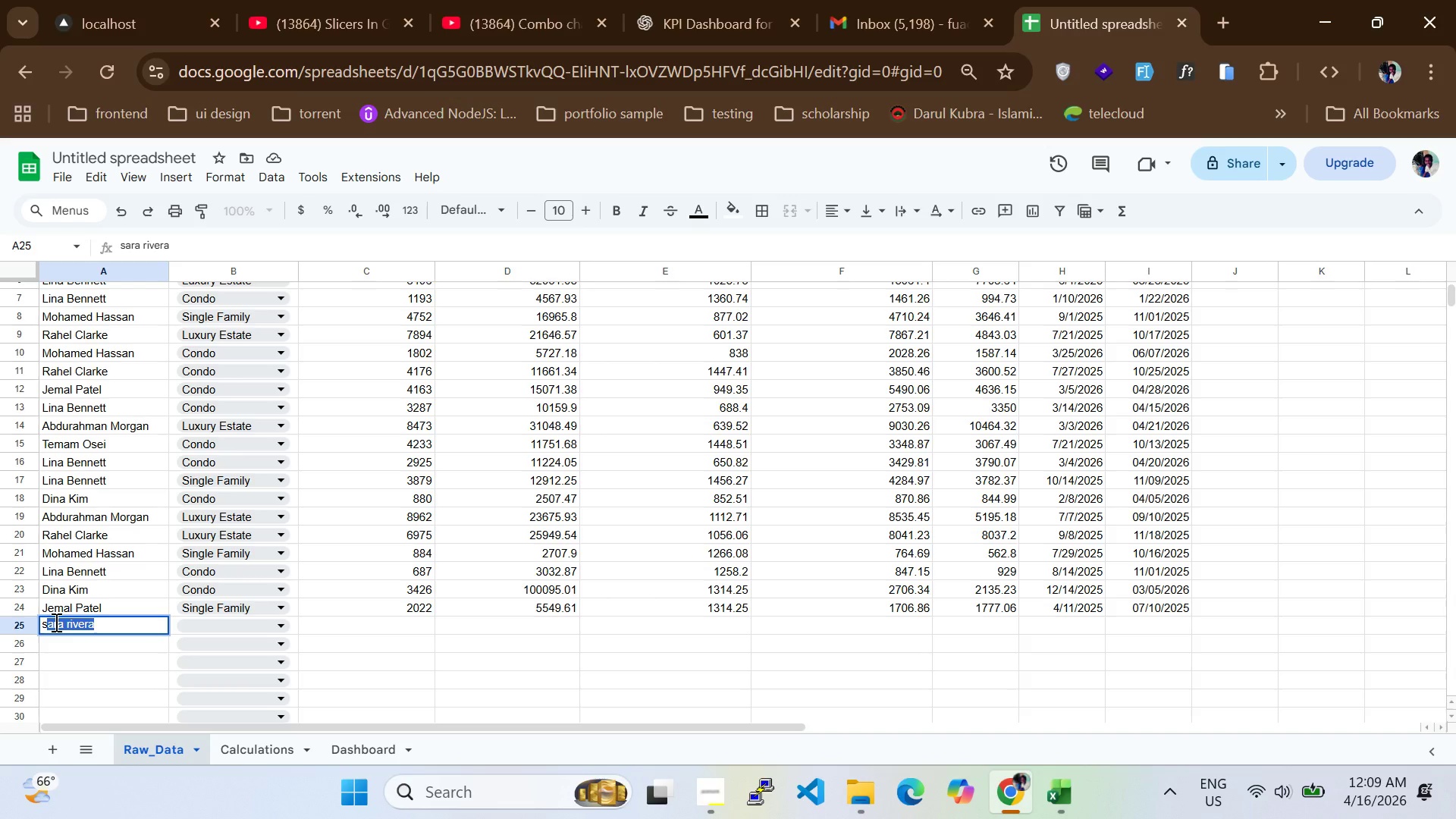 
key(Tab)
 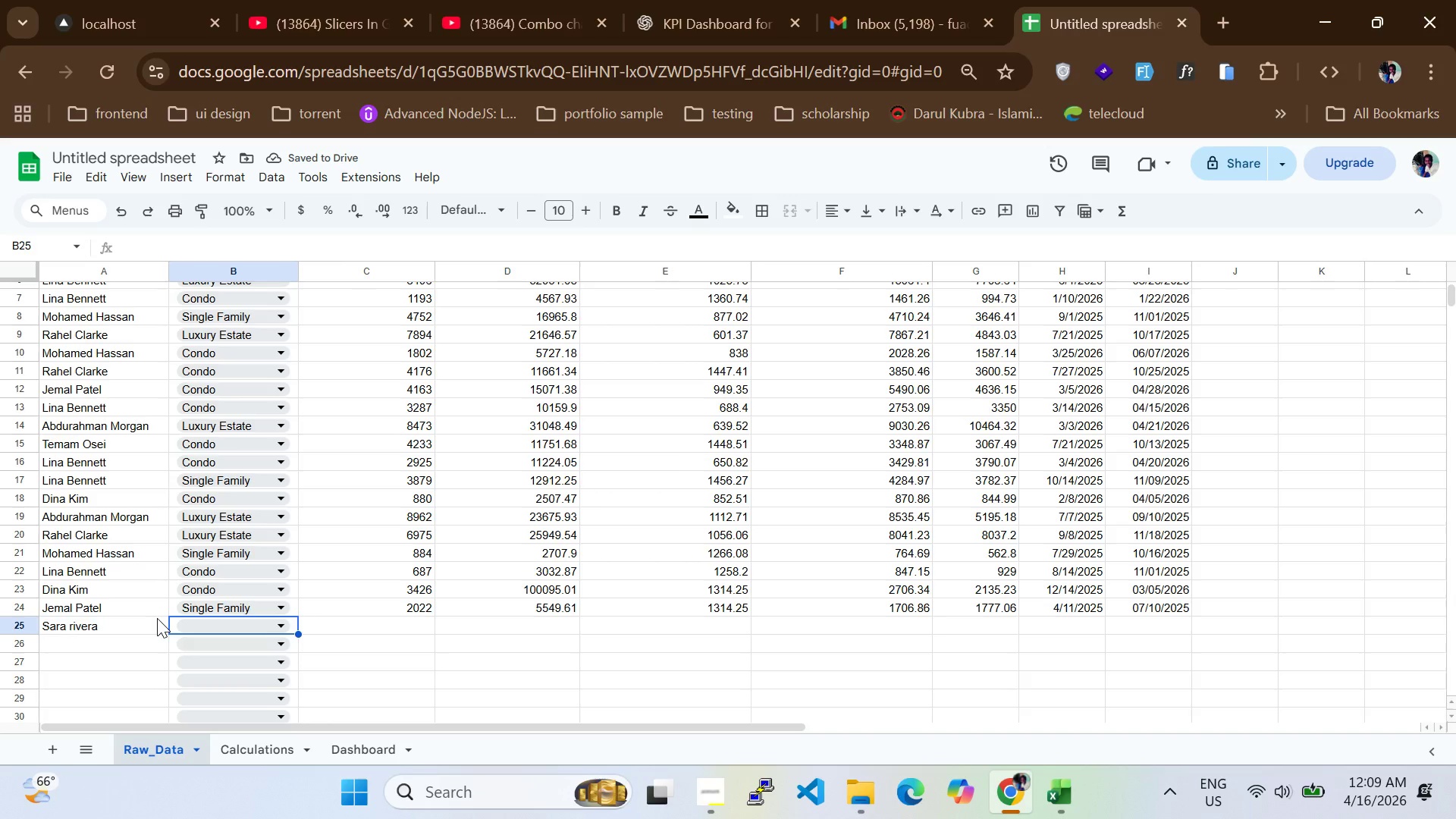 
scroll: coordinate [109, 519], scroll_direction: up, amount: 3.0
 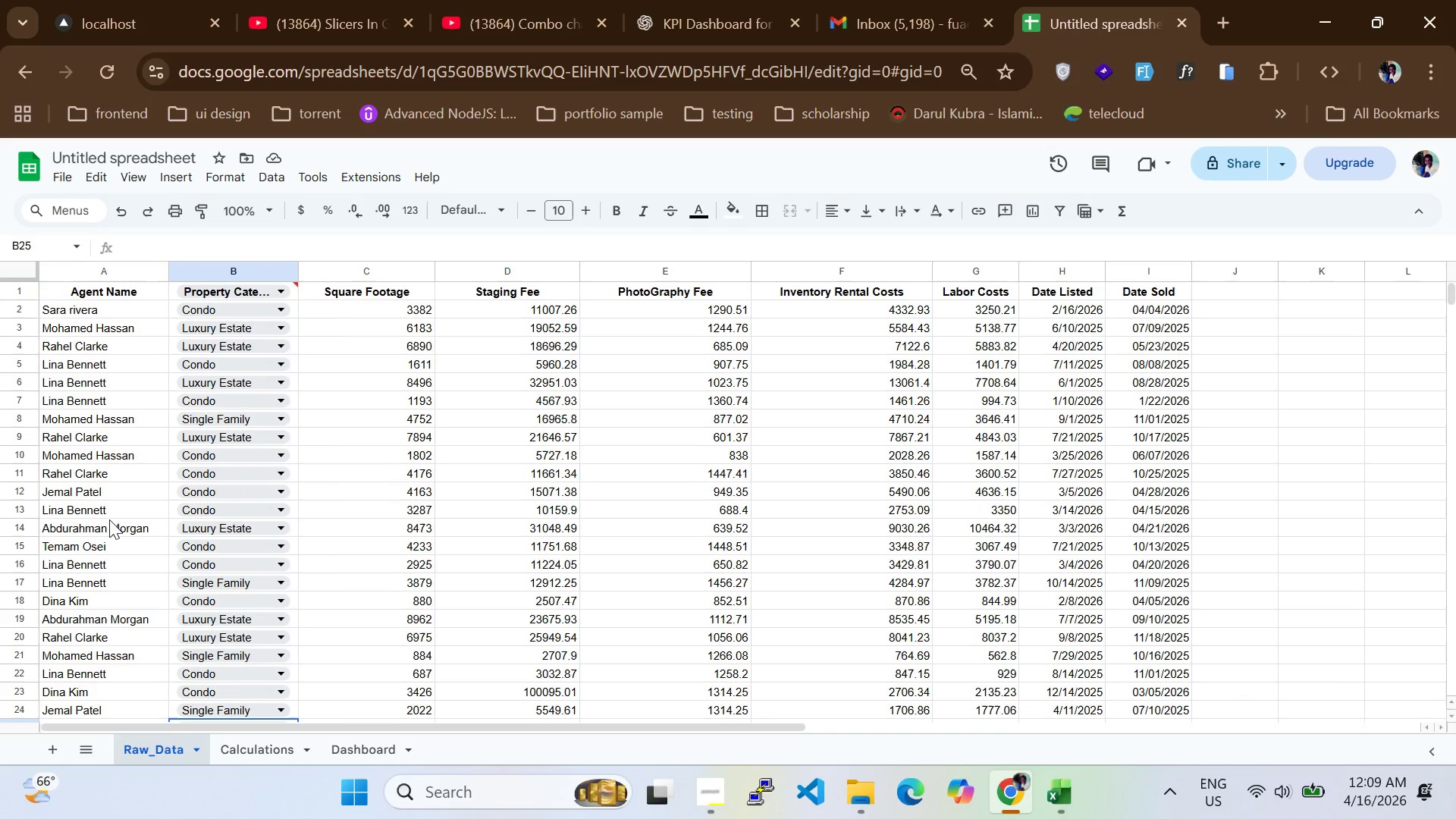 
scroll: coordinate [109, 519], scroll_direction: none, amount: 0.0
 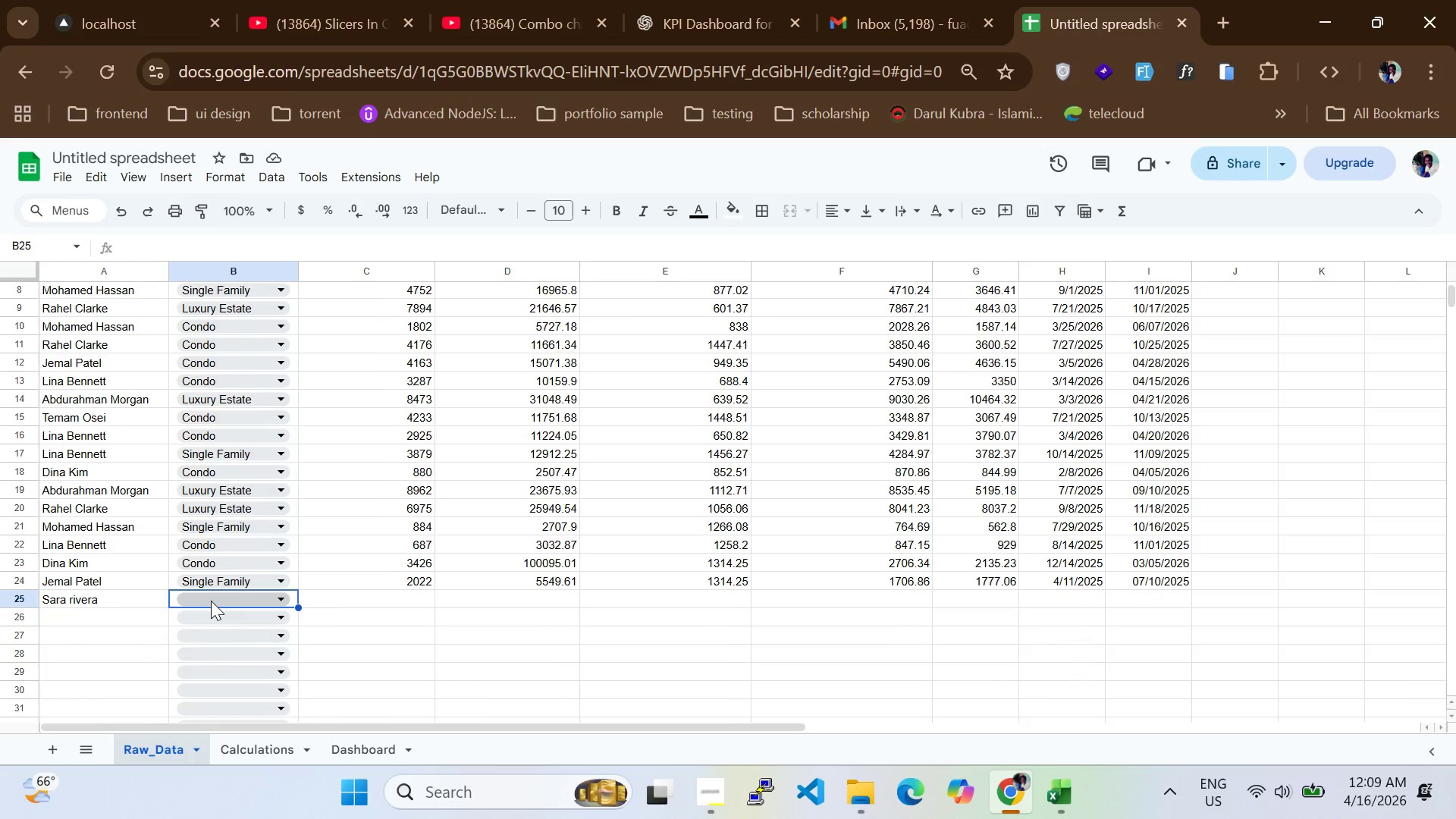 
wait(5.71)
 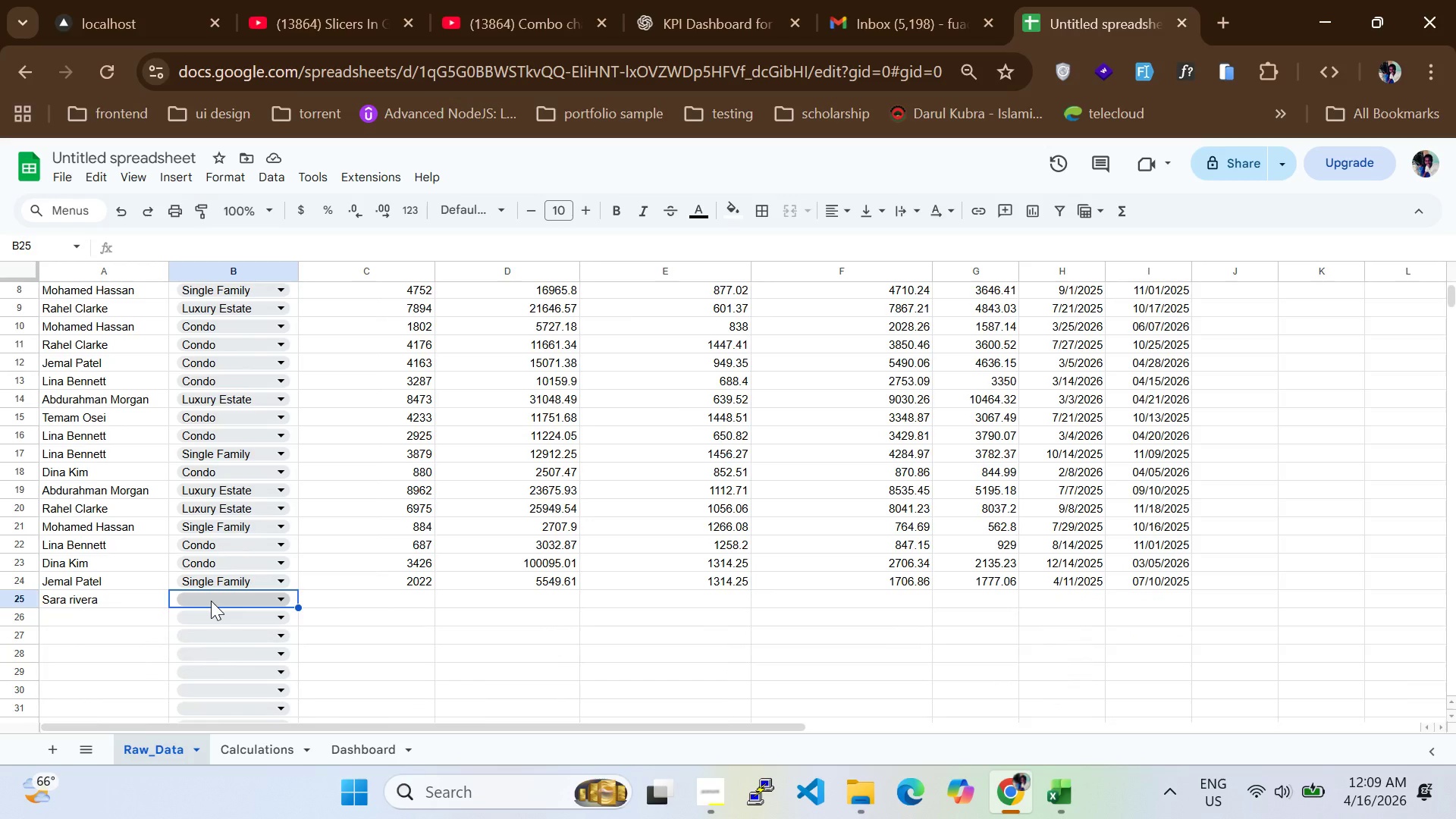 
left_click([211, 602])
 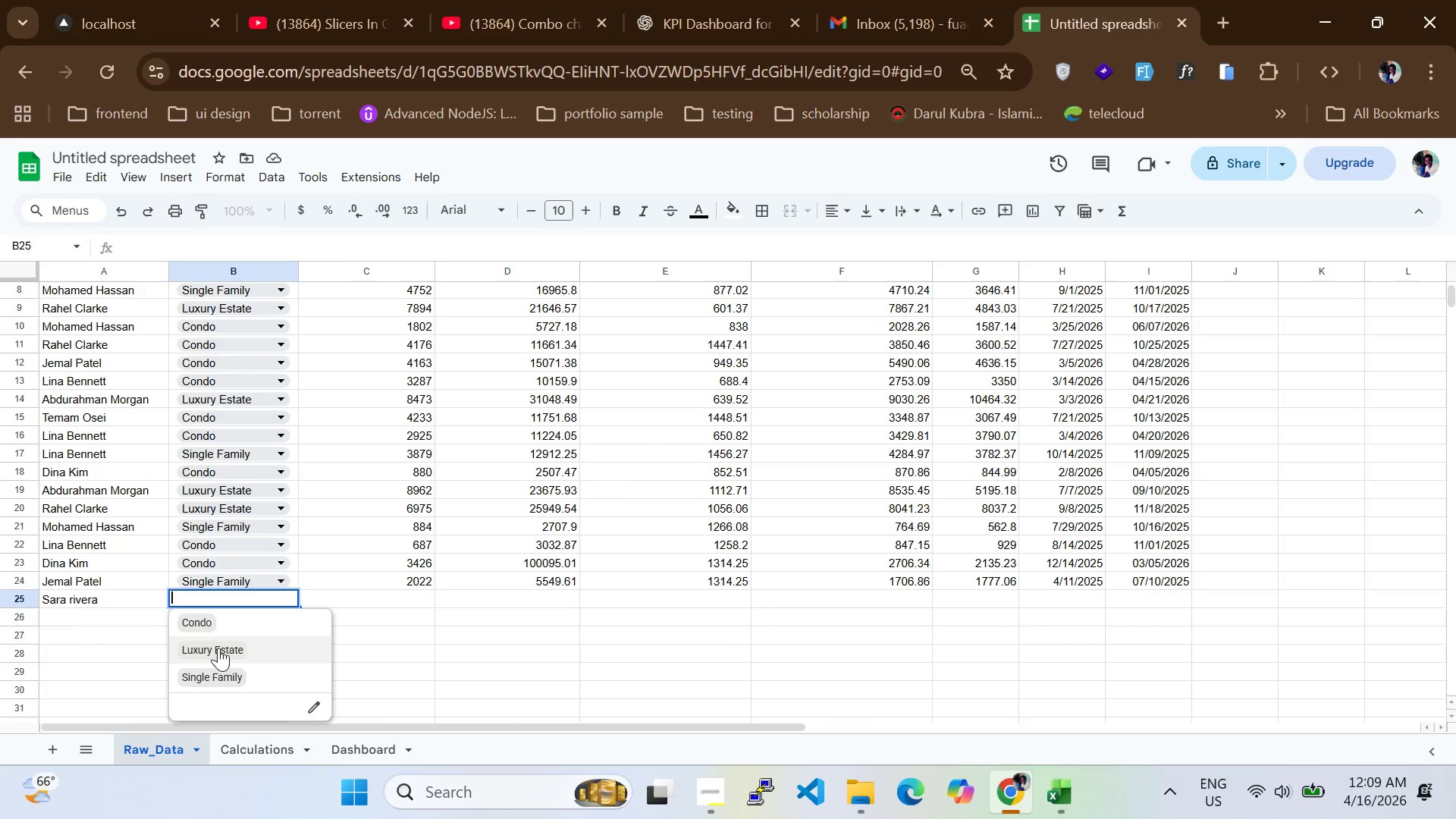 
left_click([218, 645])
 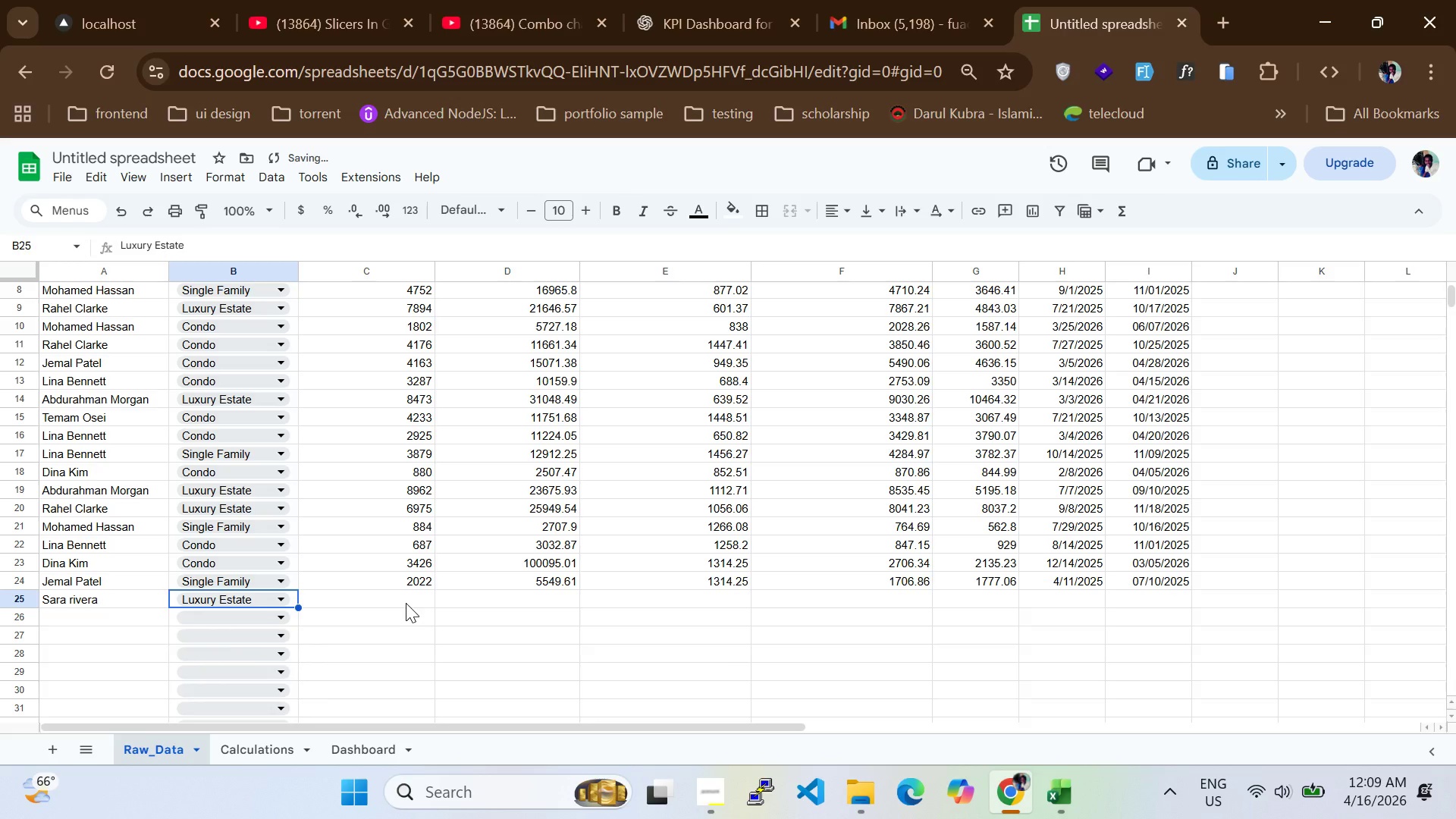 
left_click([406, 603])
 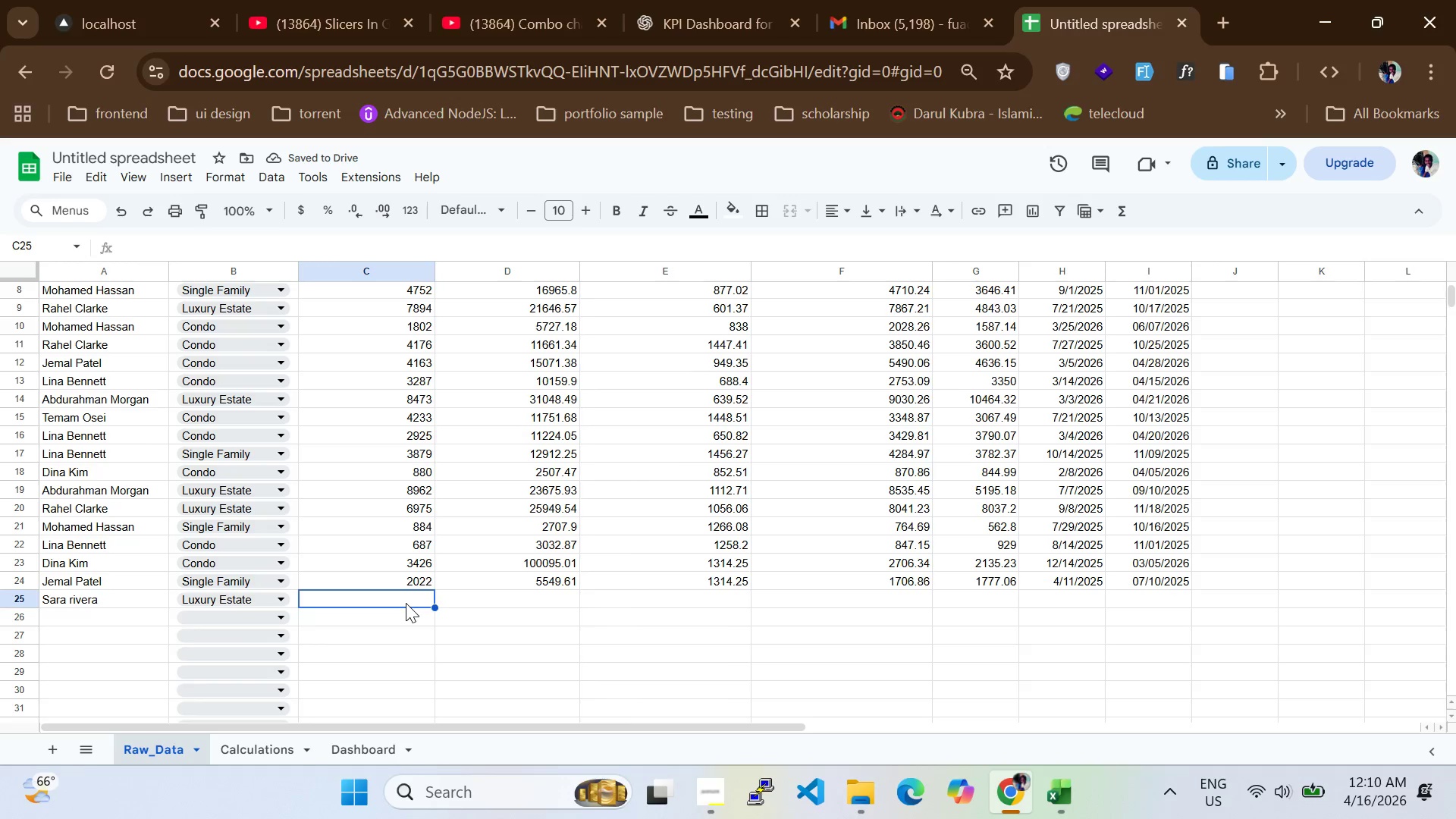 
type(8839)
 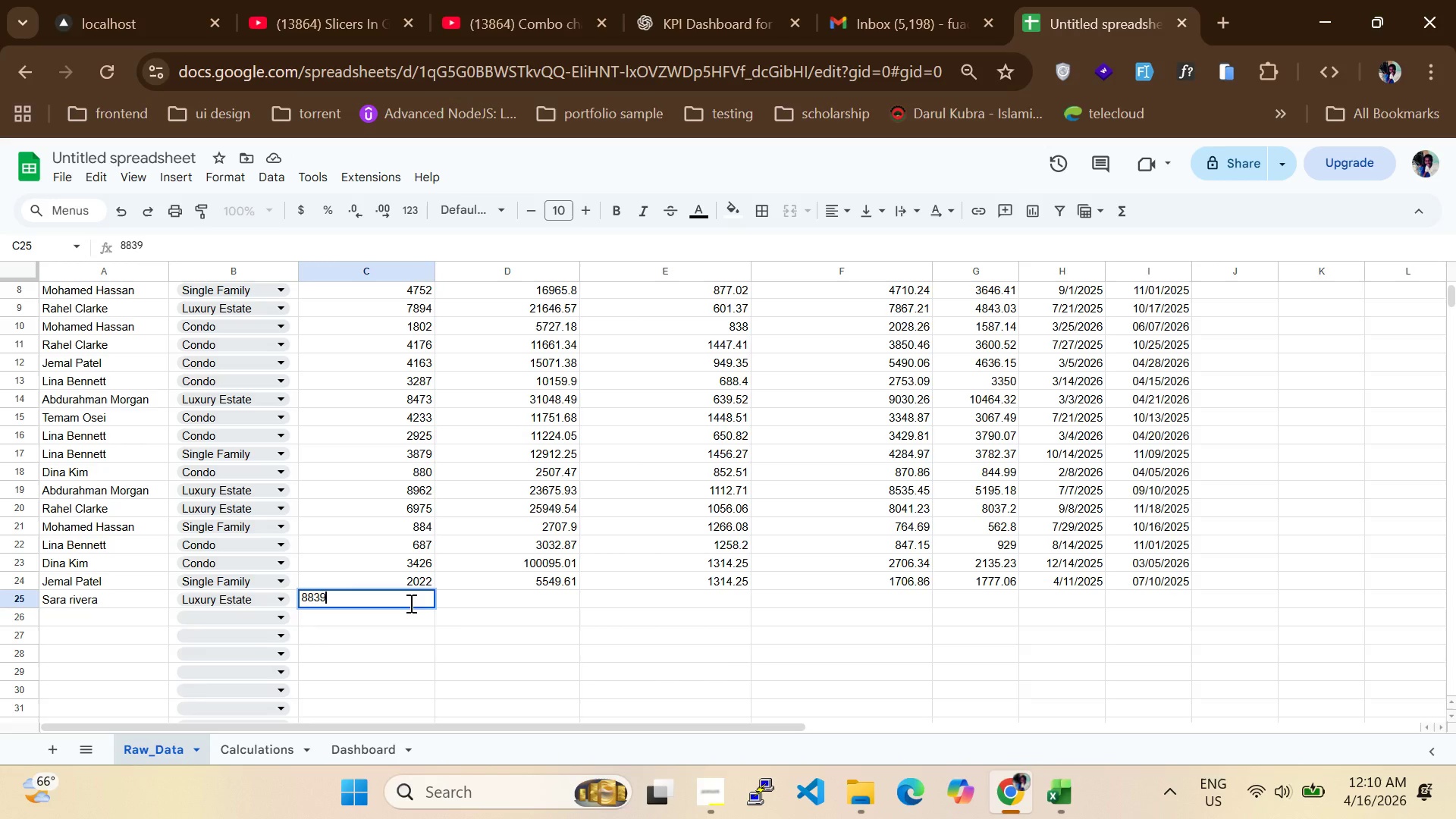 
left_click([461, 599])
 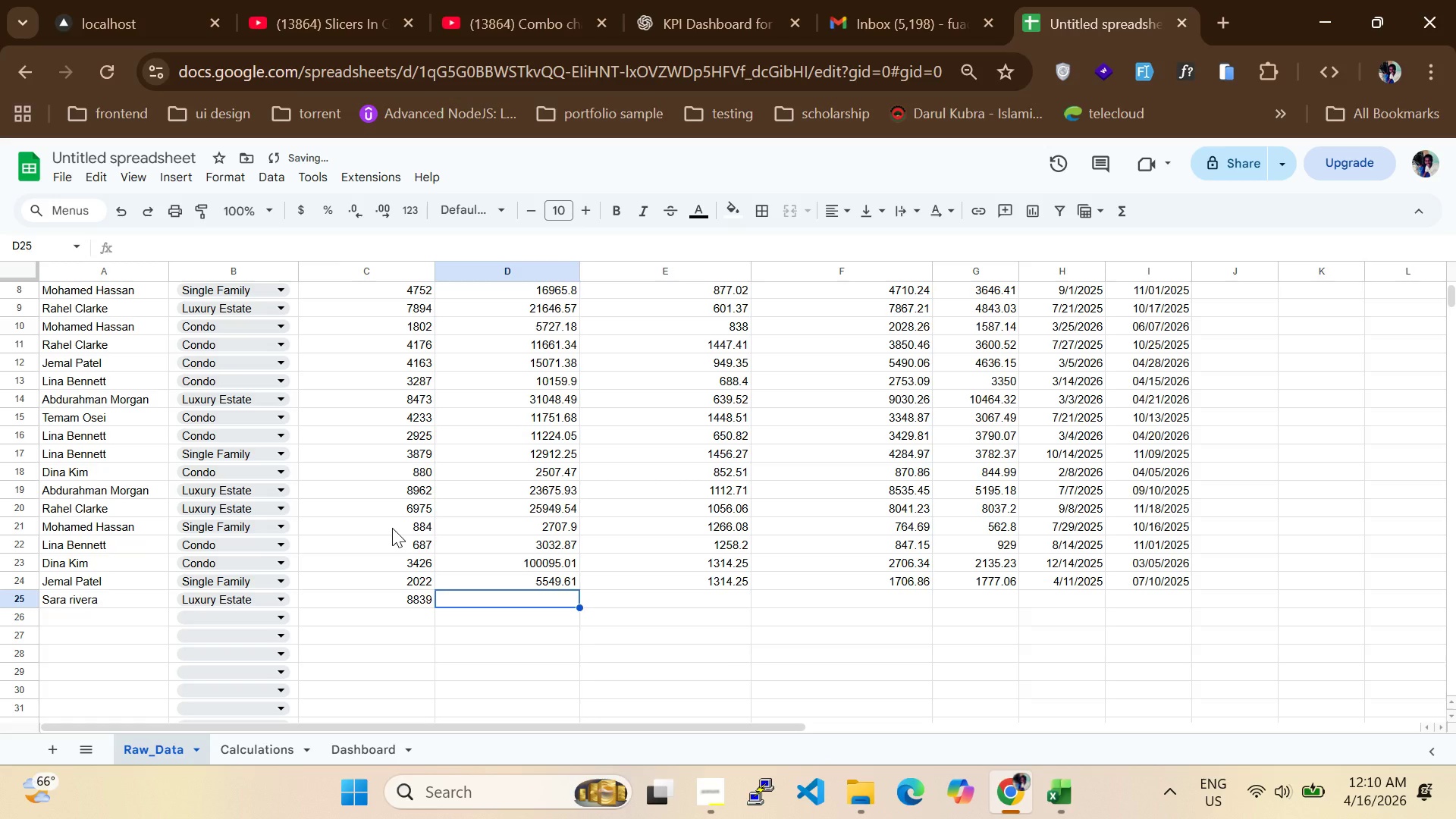 
scroll: coordinate [549, 532], scroll_direction: up, amount: 25.0
 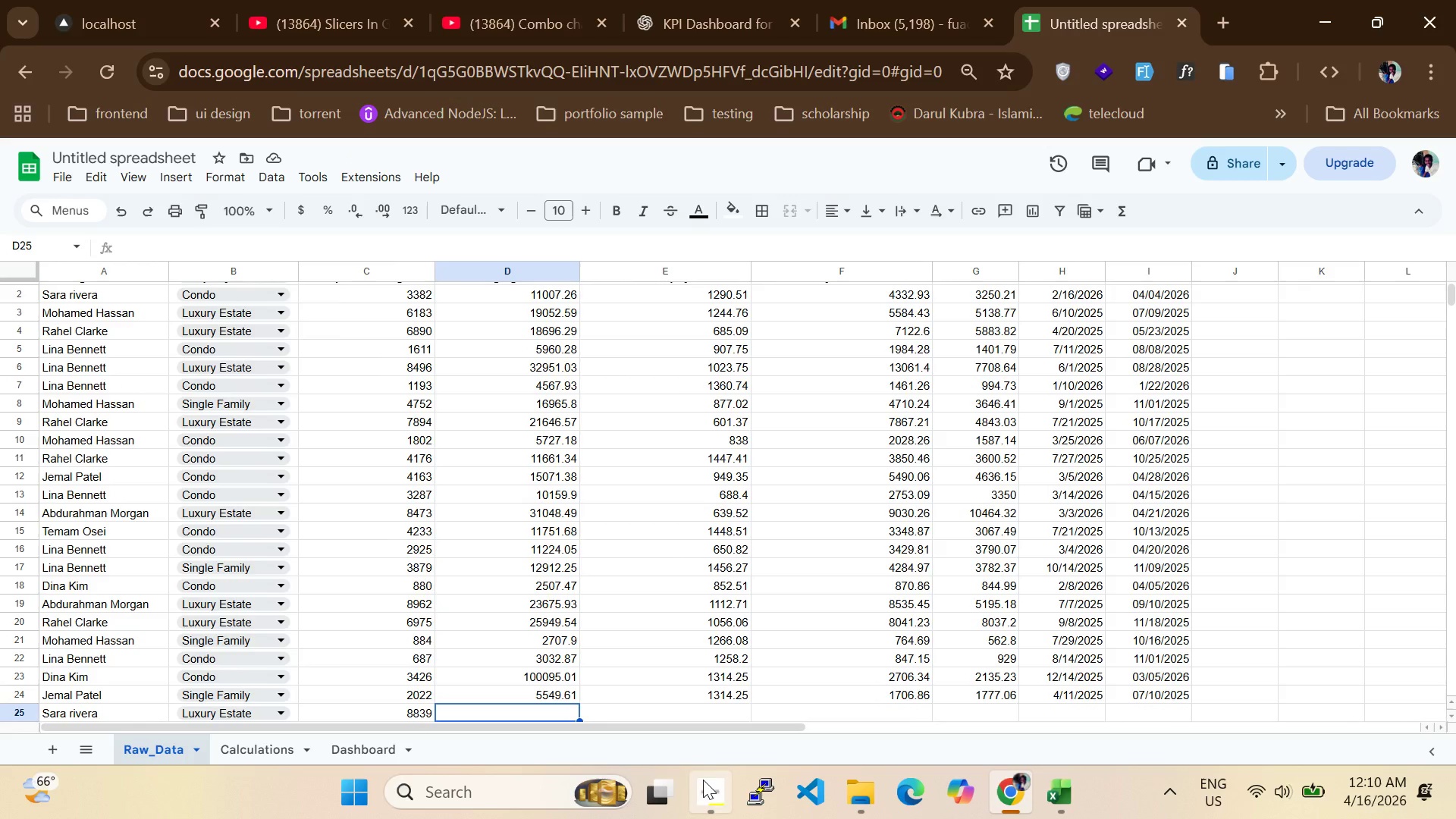 
left_click([708, 789])